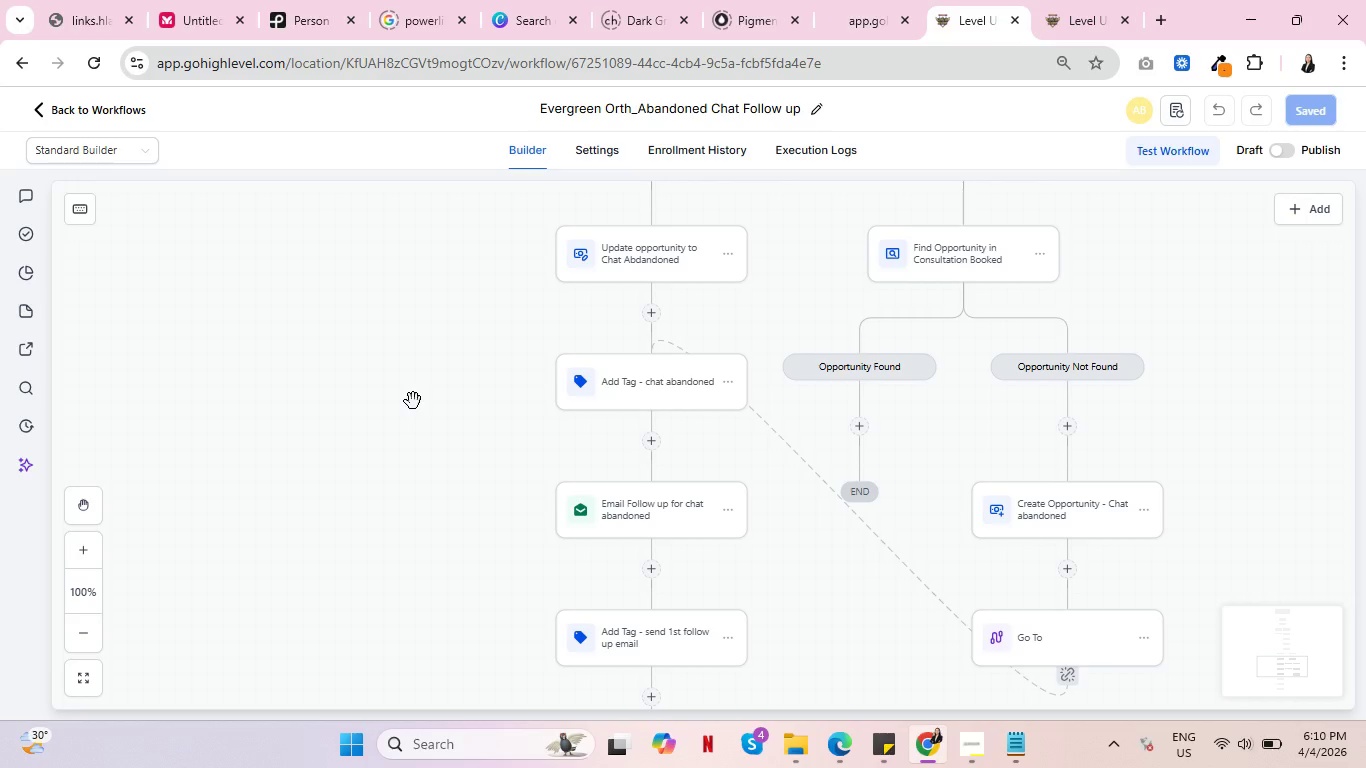 
wait(13.69)
 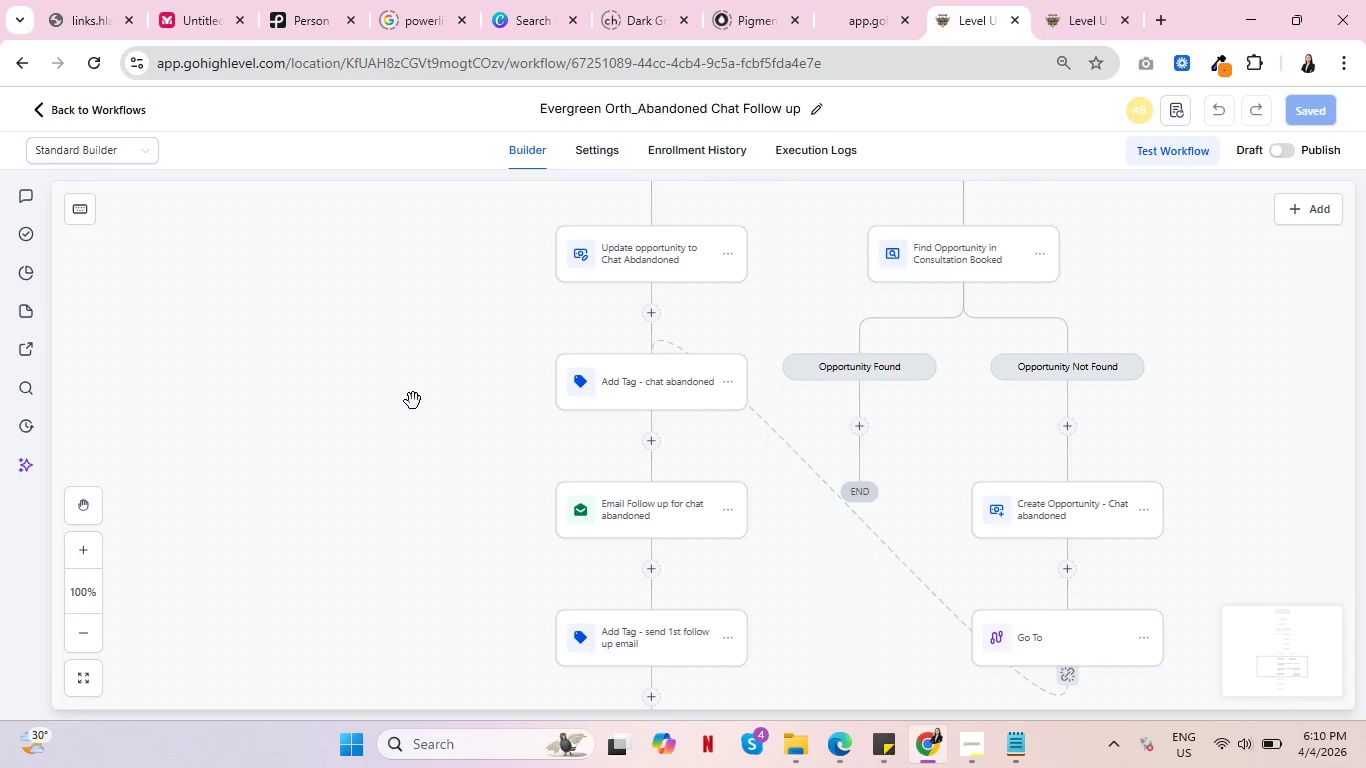 
scroll: coordinate [473, 469], scroll_direction: down, amount: 6.0
 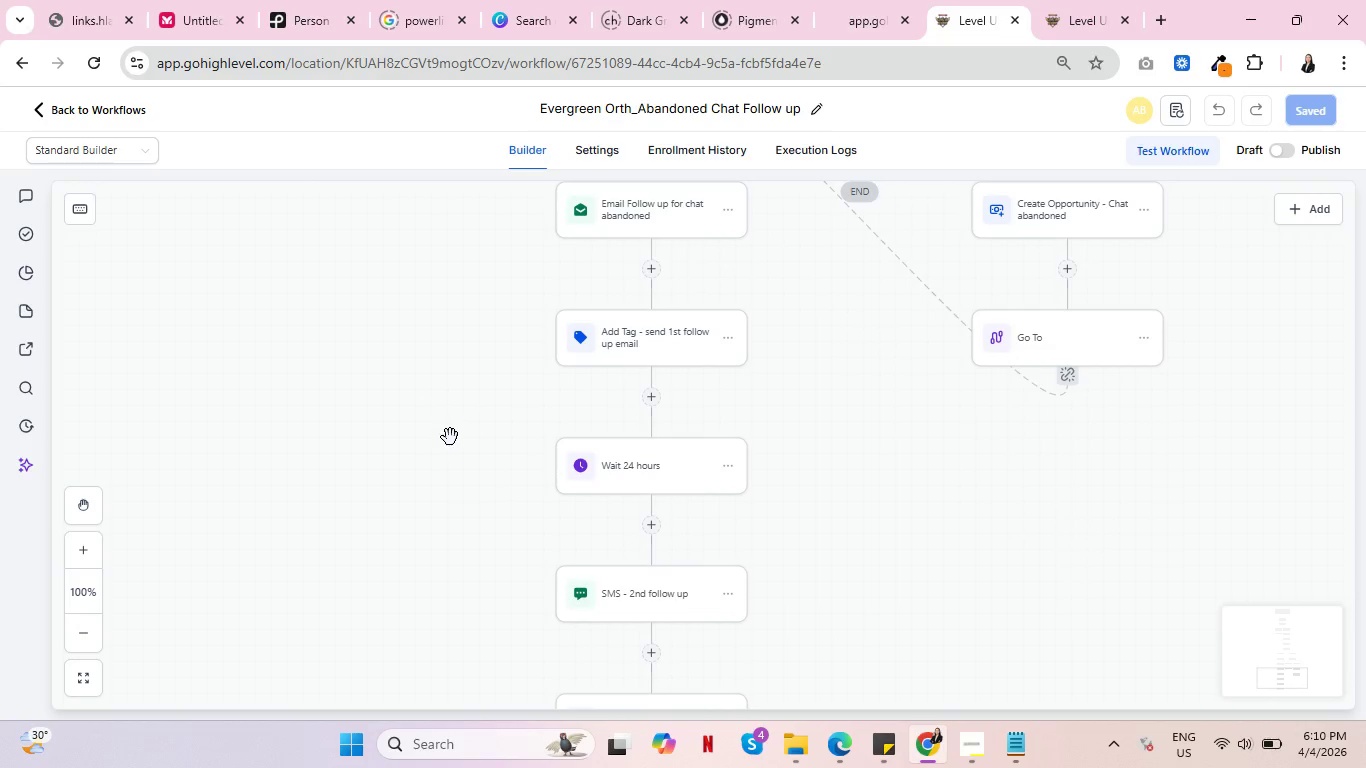 
wait(8.99)
 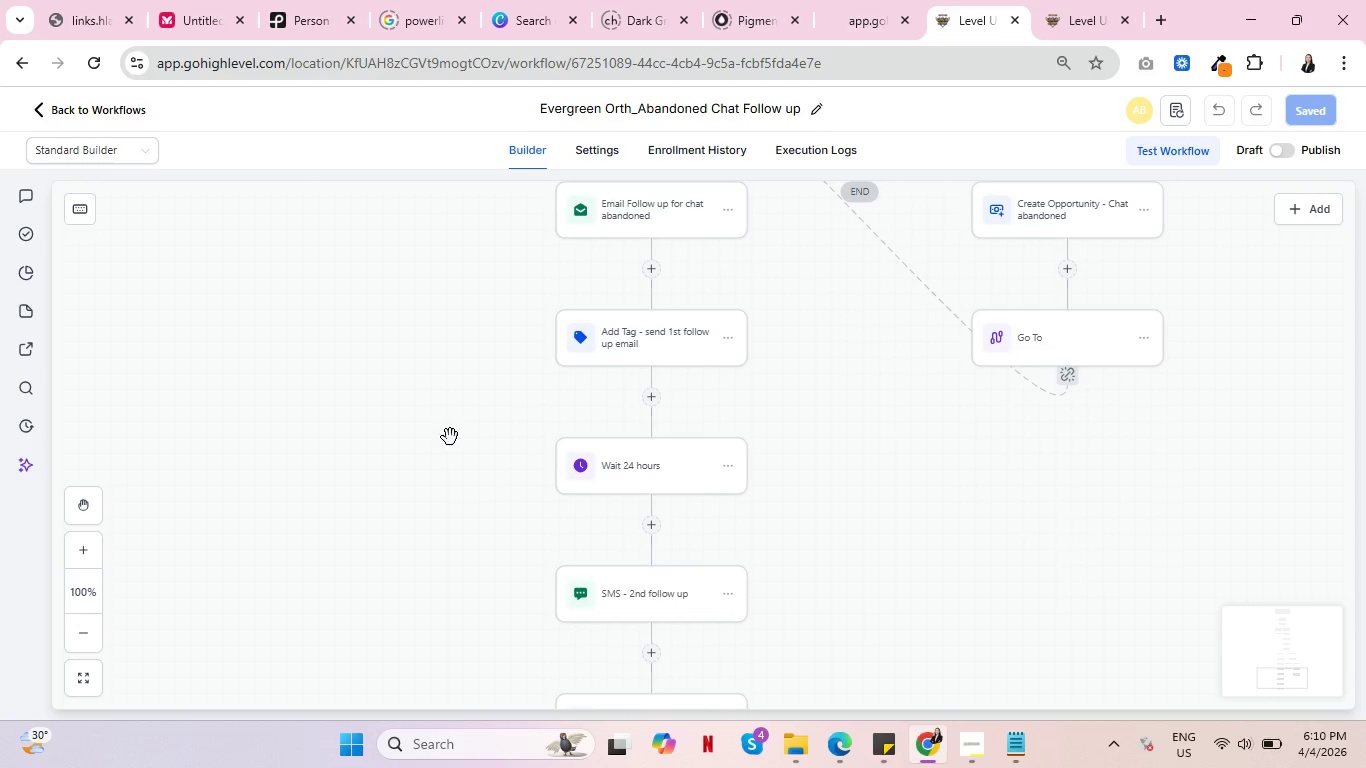 
scroll: coordinate [450, 448], scroll_direction: down, amount: 4.0
 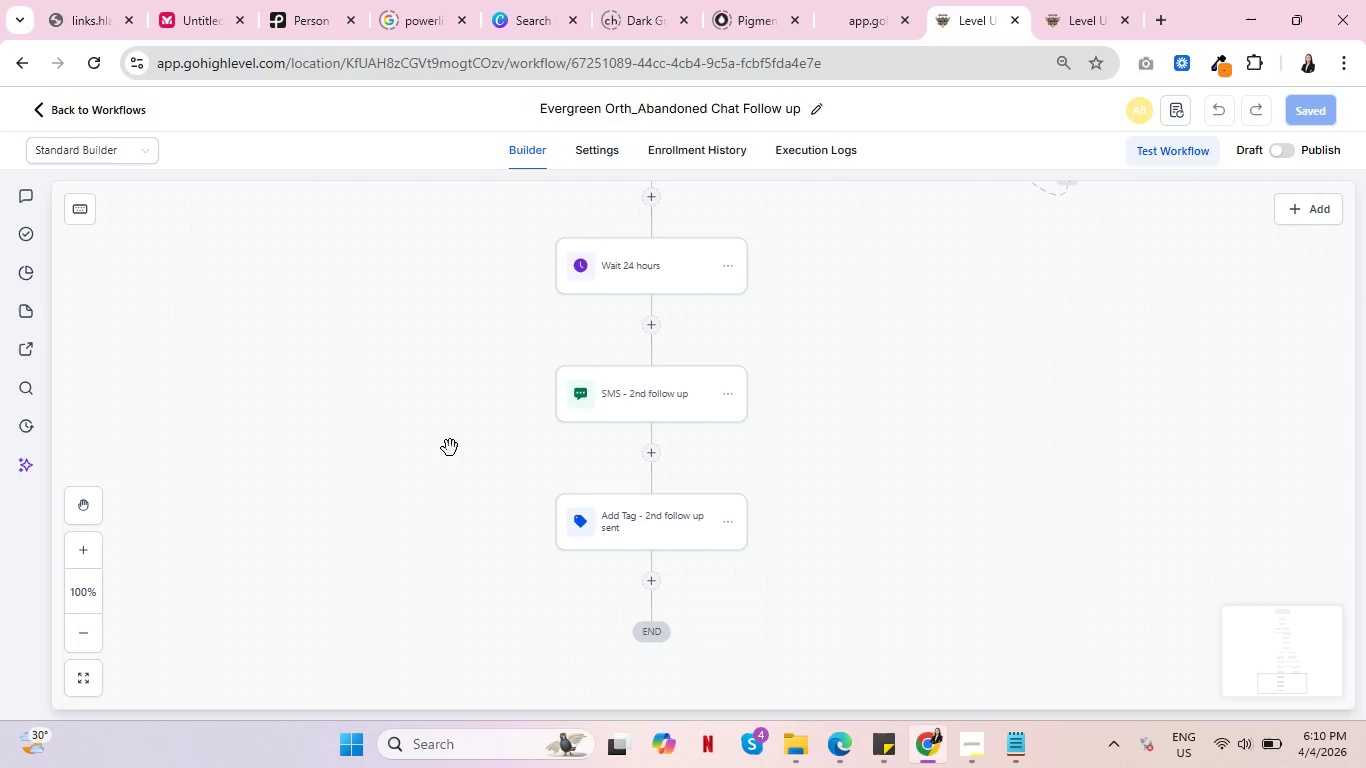 
scroll: coordinate [450, 459], scroll_direction: up, amount: 2.0
 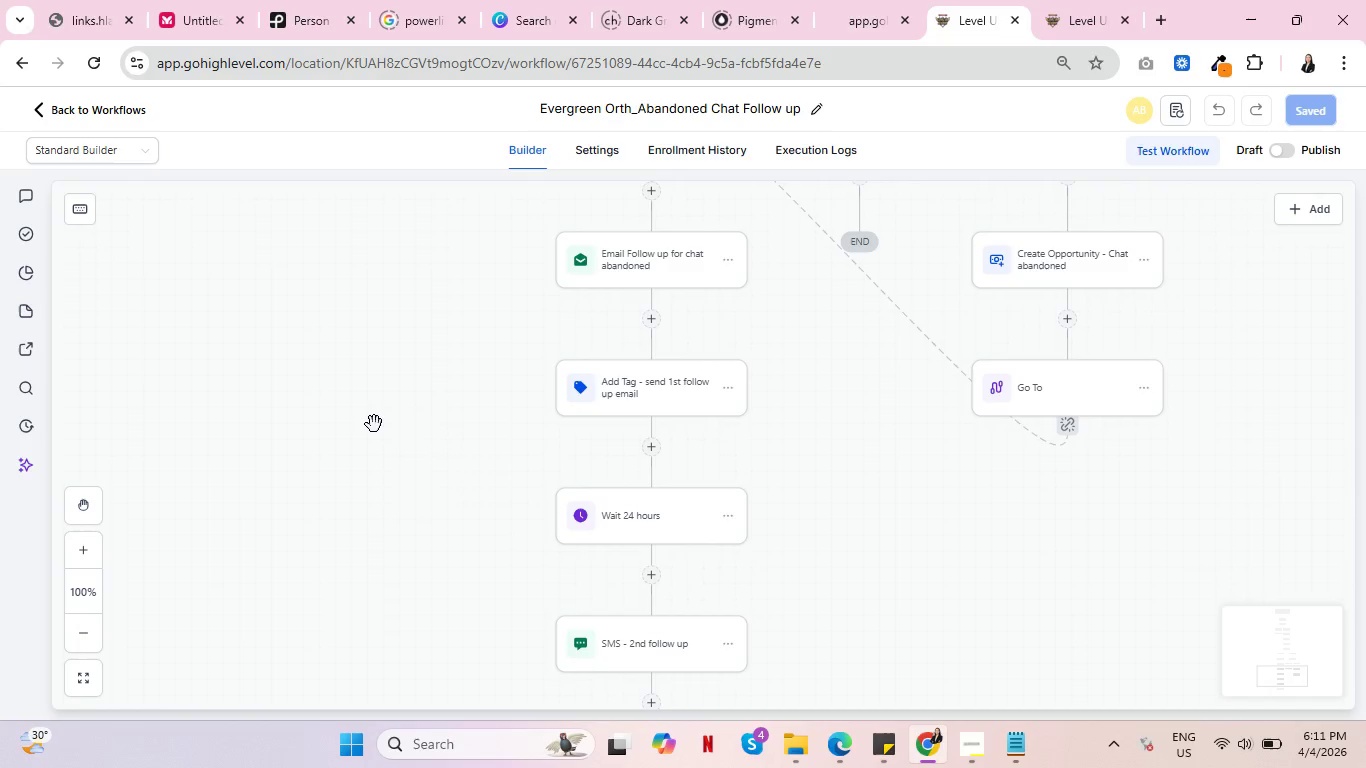 
mouse_move([108, 134])
 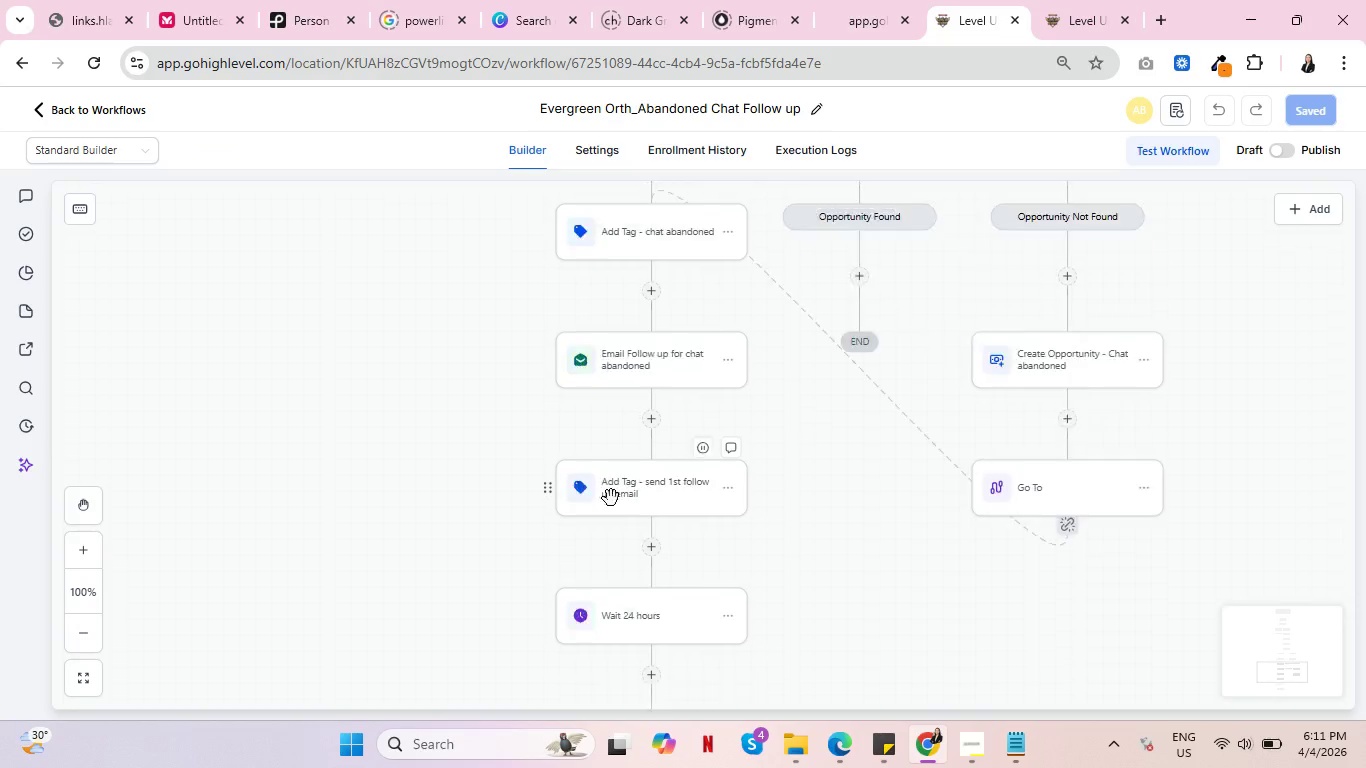 
scroll: coordinate [627, 507], scroll_direction: up, amount: 20.0
 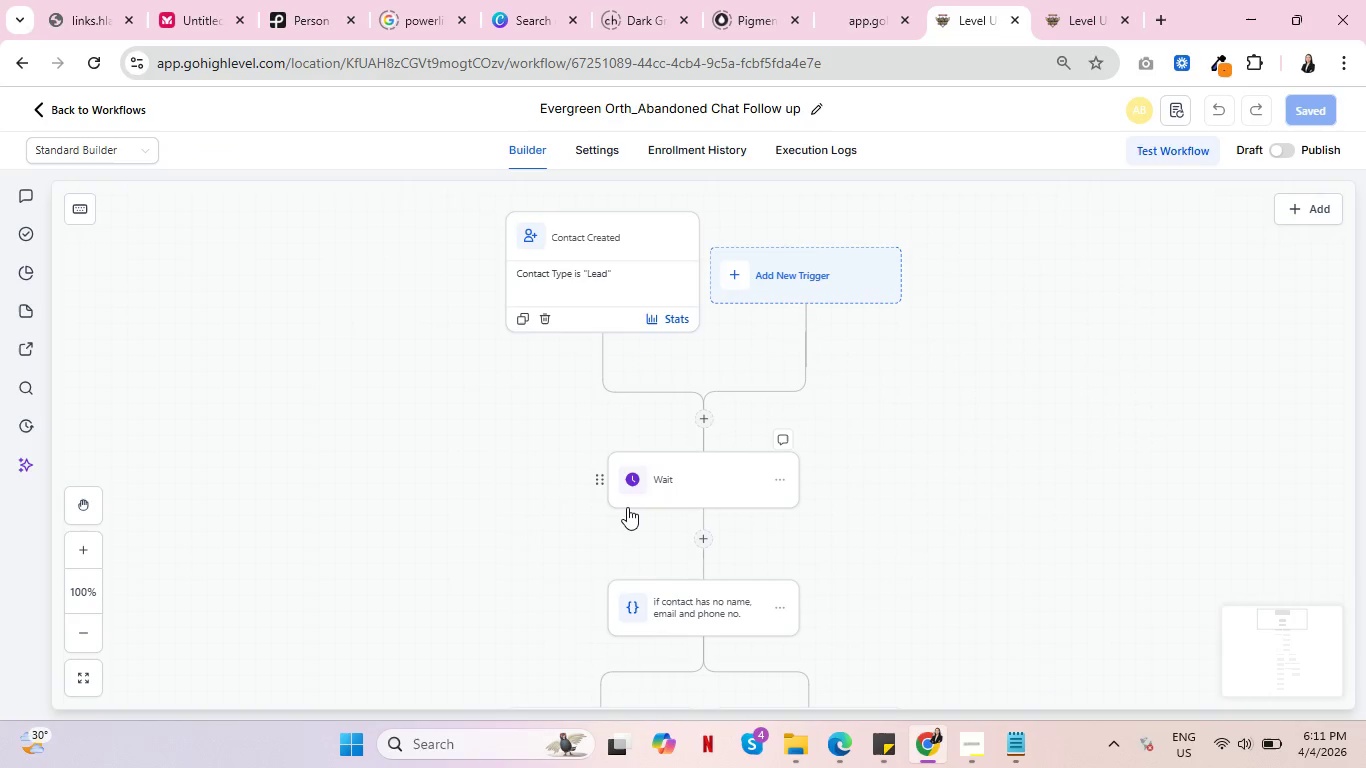 
scroll: coordinate [625, 511], scroll_direction: down, amount: 20.0
 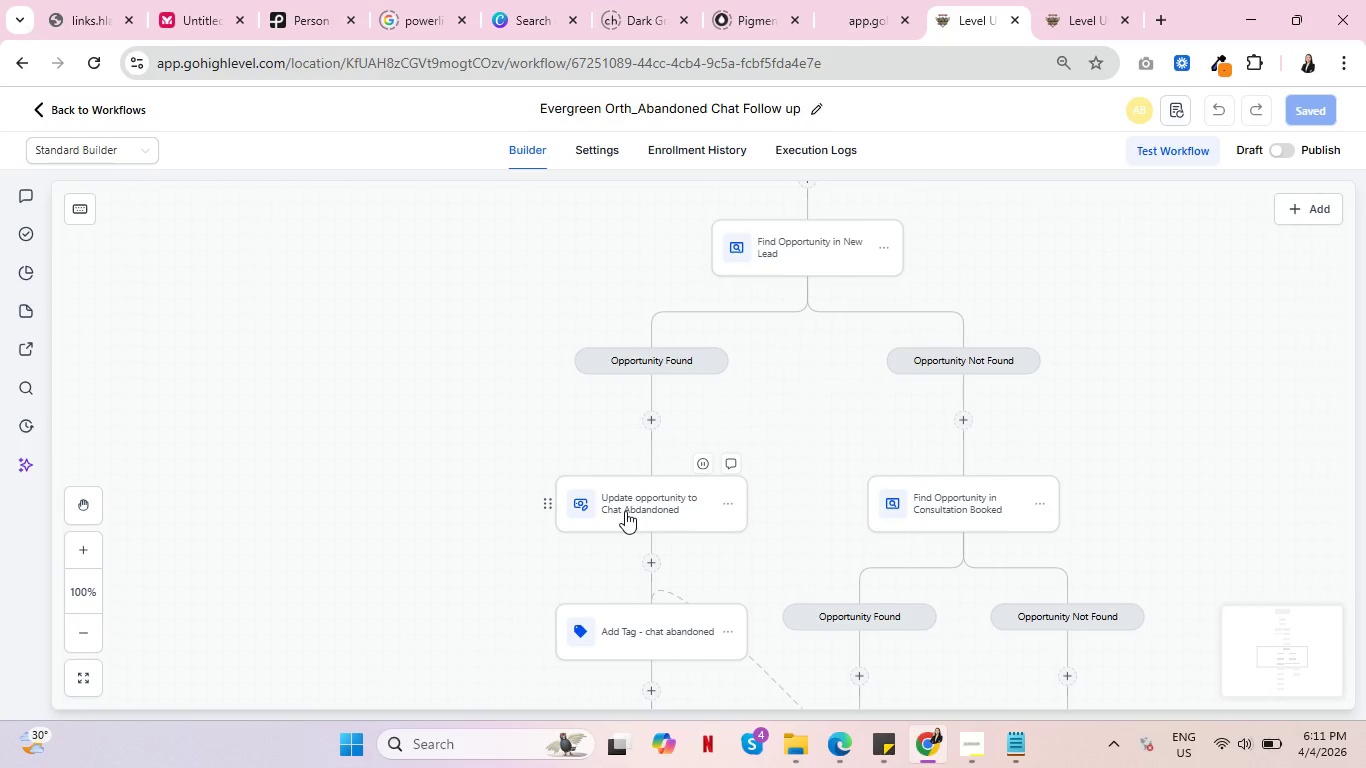 
wait(8.13)
 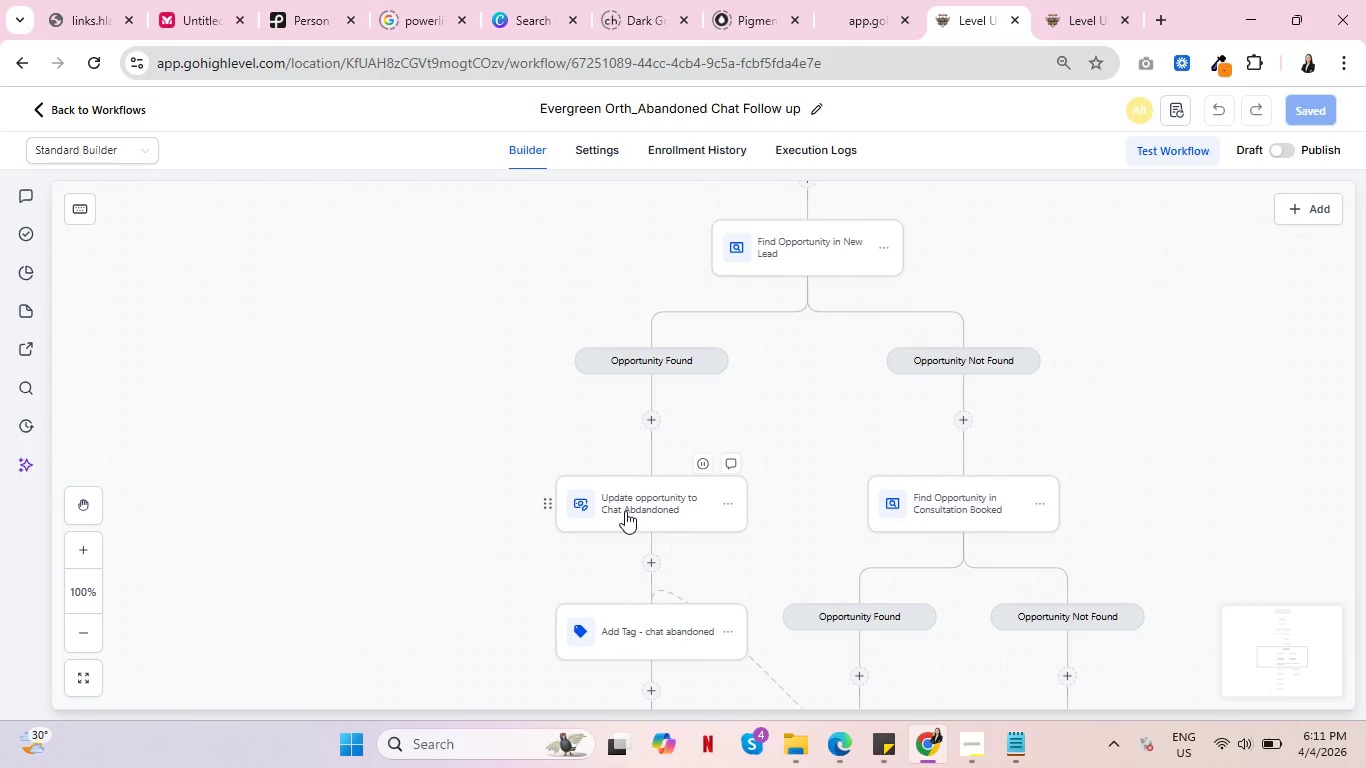 
scroll: coordinate [625, 511], scroll_direction: down, amount: 8.0
 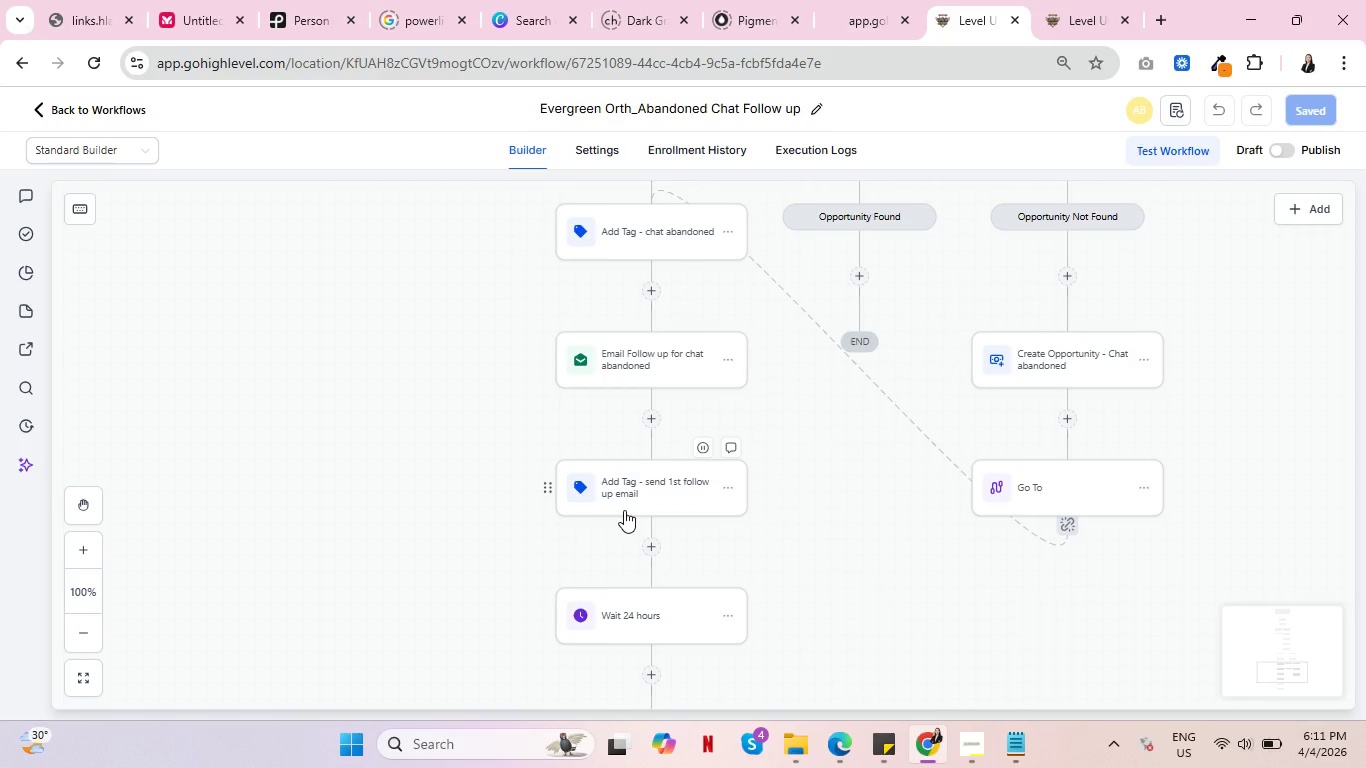 
wait(5.92)
 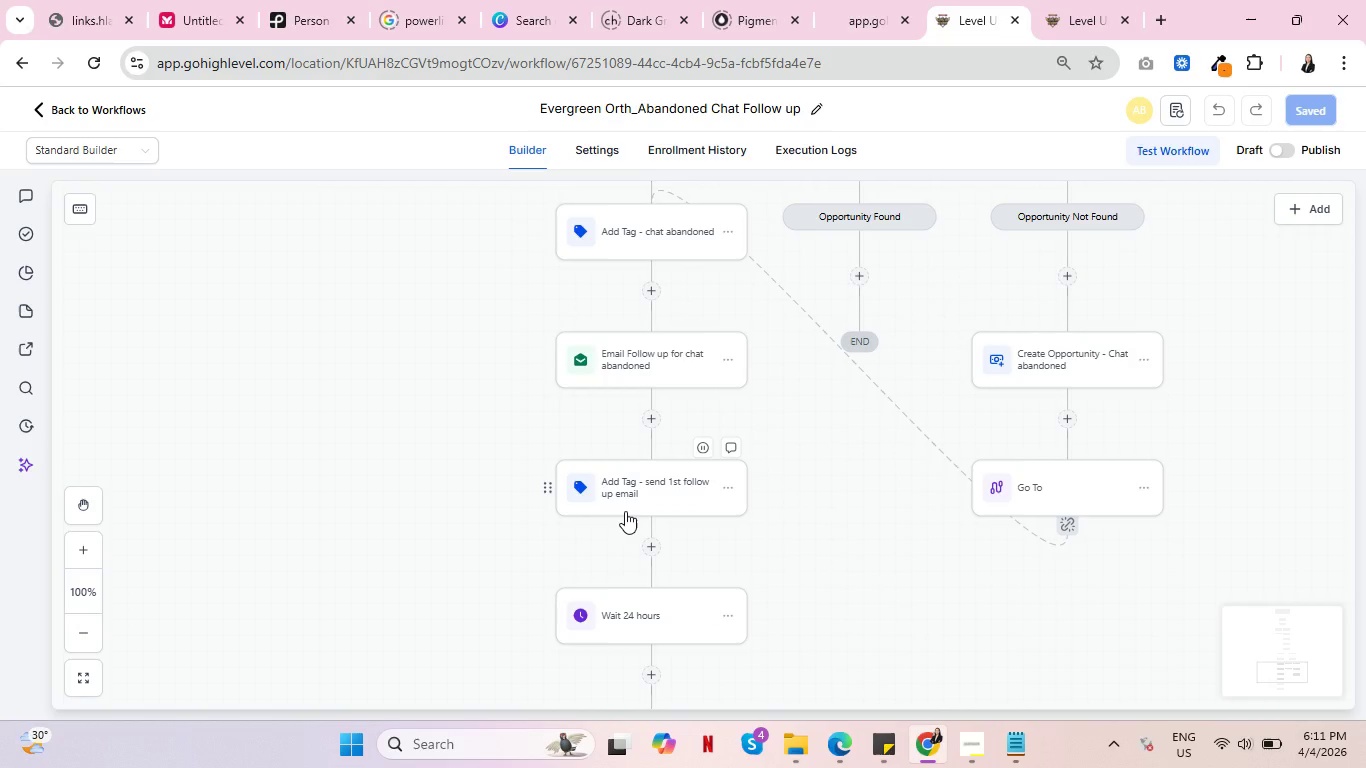 
scroll: coordinate [624, 509], scroll_direction: down, amount: 2.0
 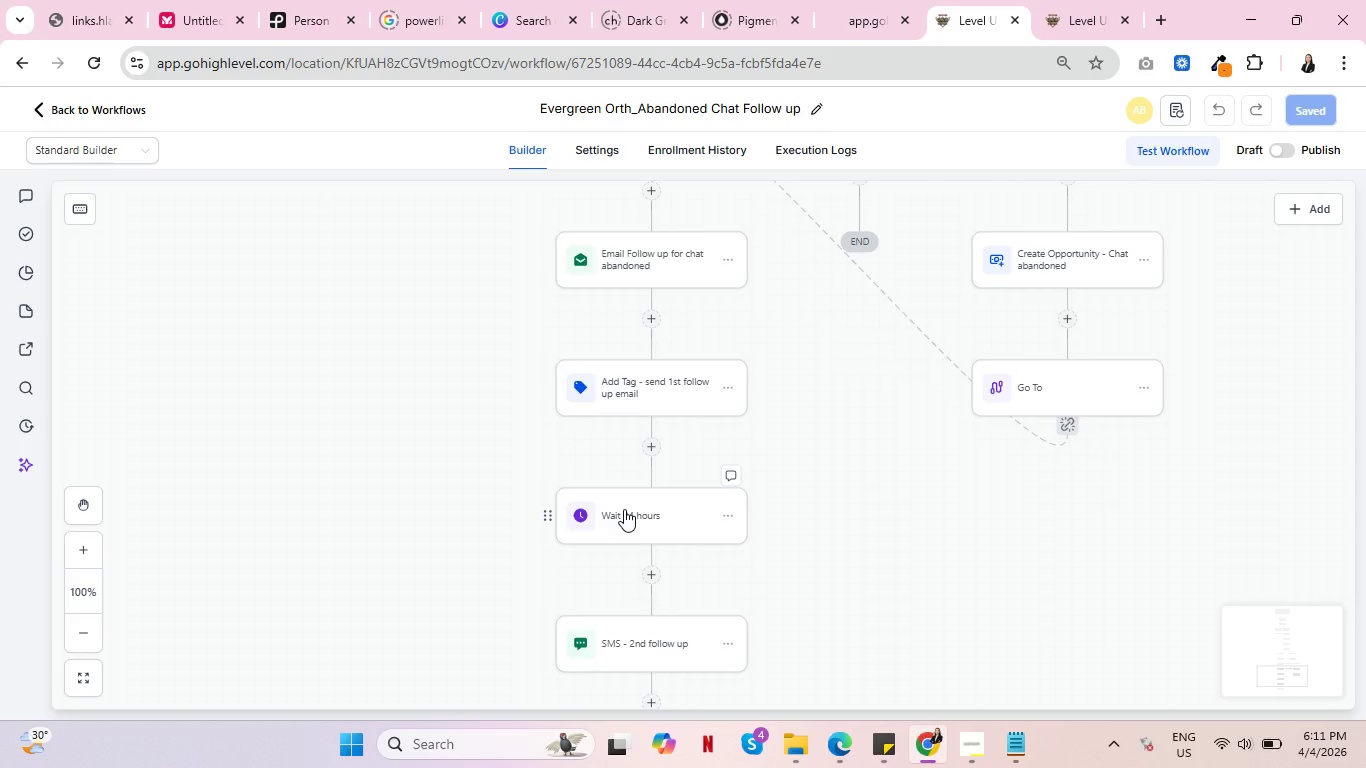 
scroll: coordinate [624, 509], scroll_direction: up, amount: 11.0
 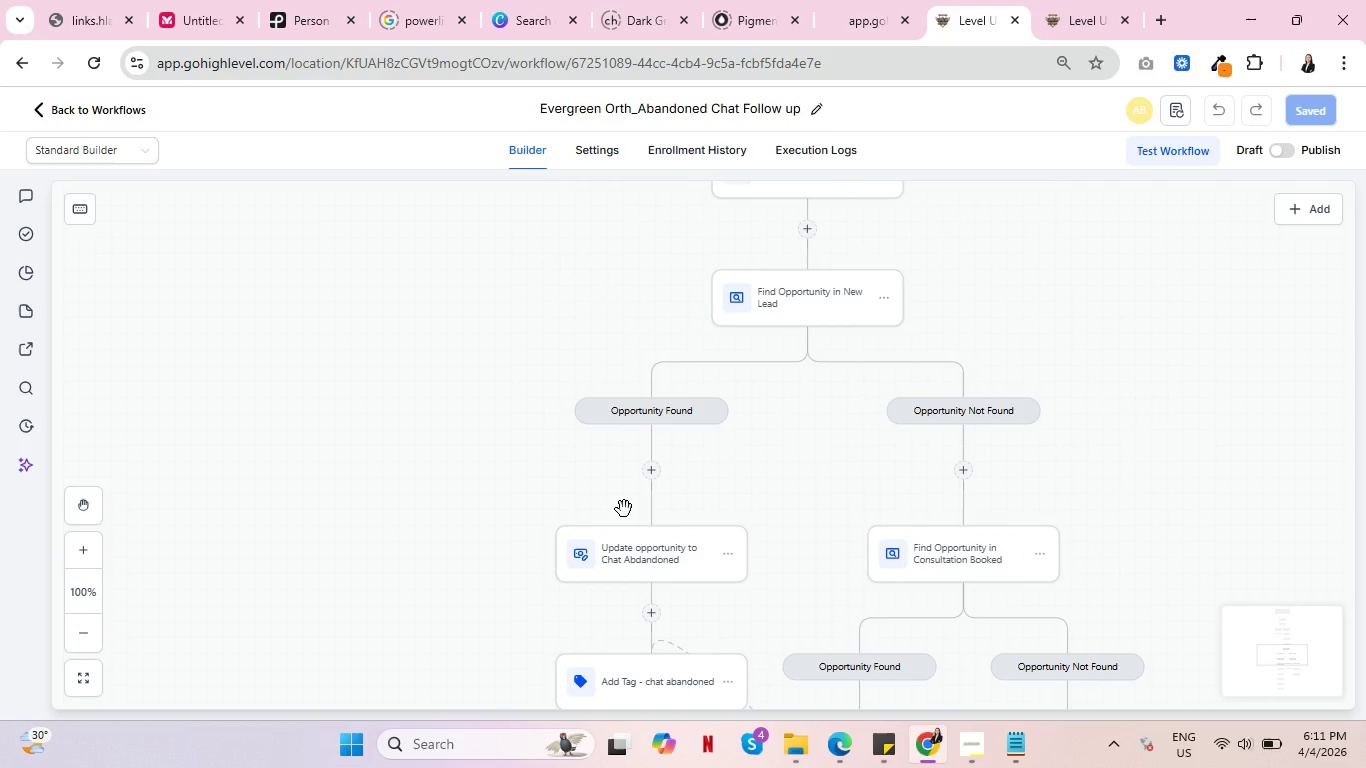 
scroll: coordinate [624, 509], scroll_direction: down, amount: 7.0
 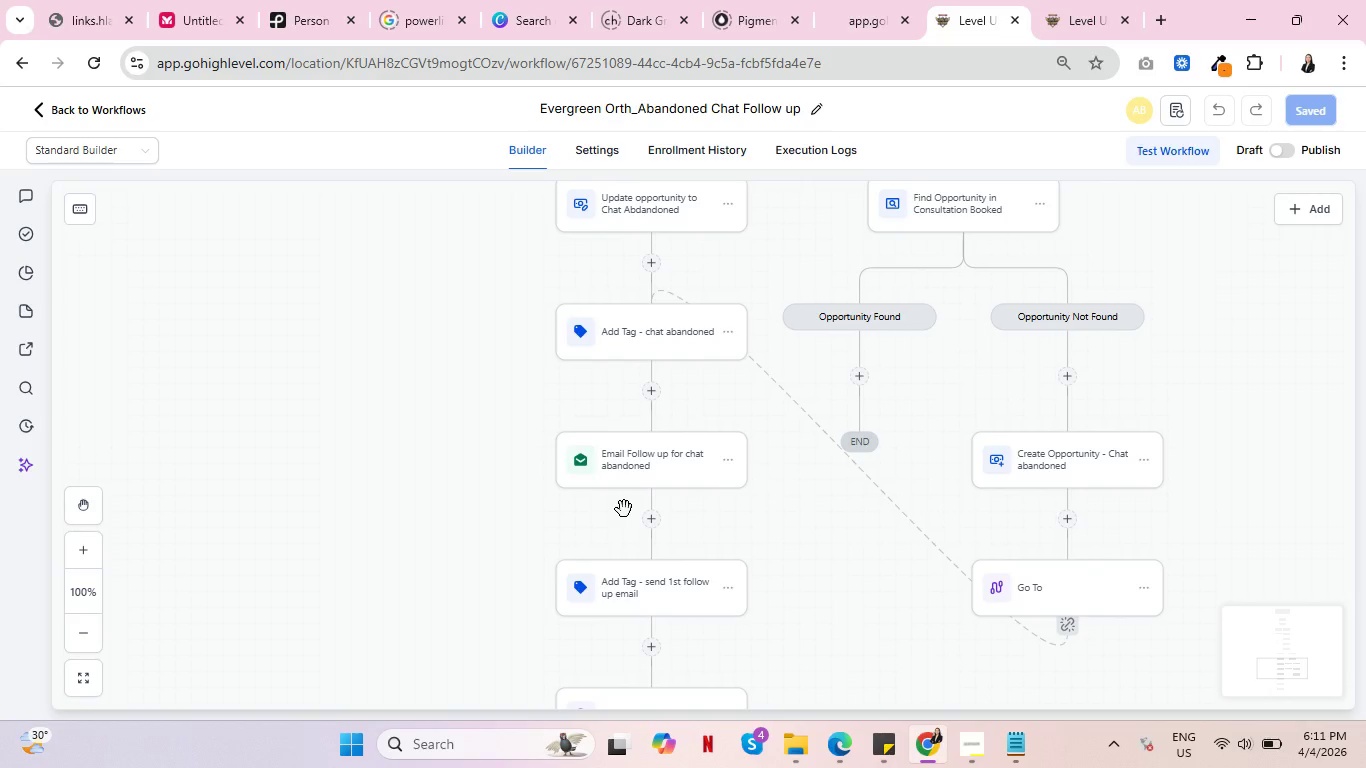 
scroll: coordinate [624, 509], scroll_direction: up, amount: 4.0
 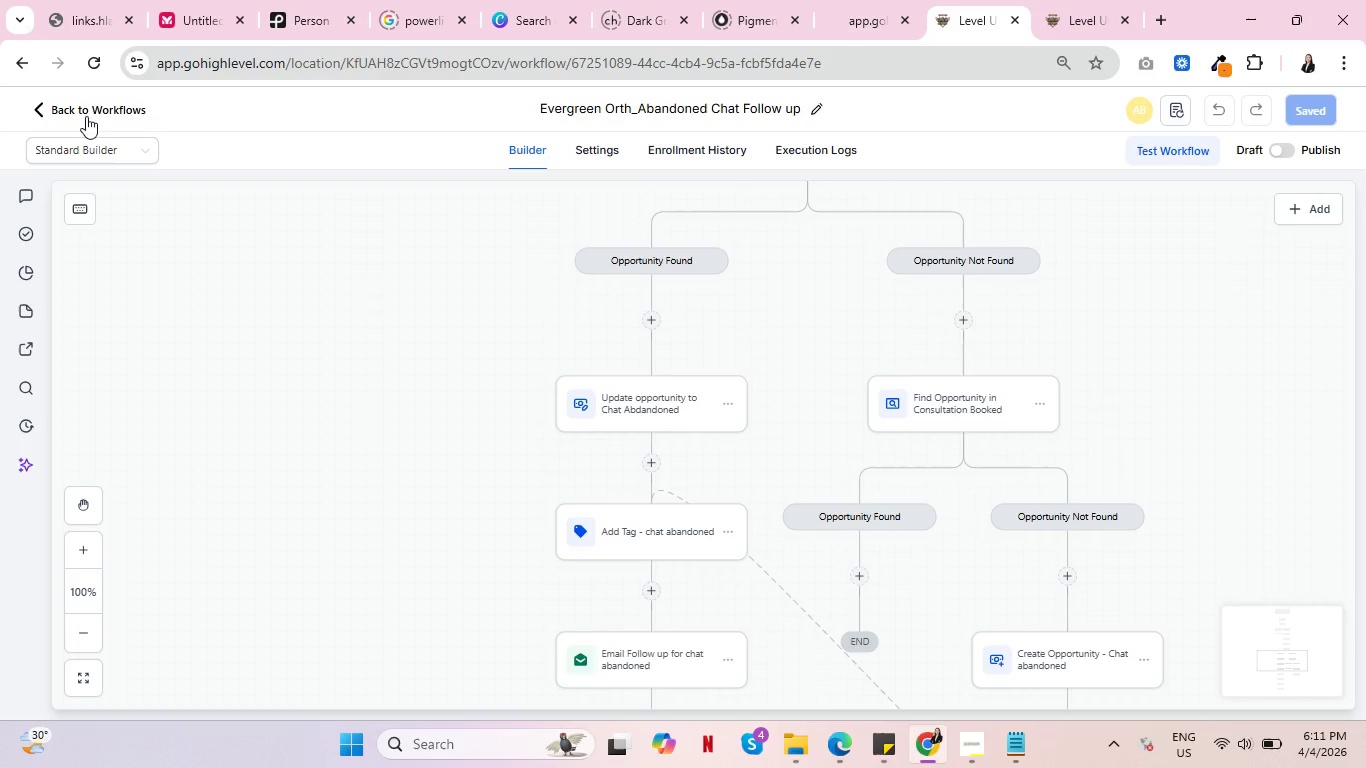 
left_click([99, 106])
 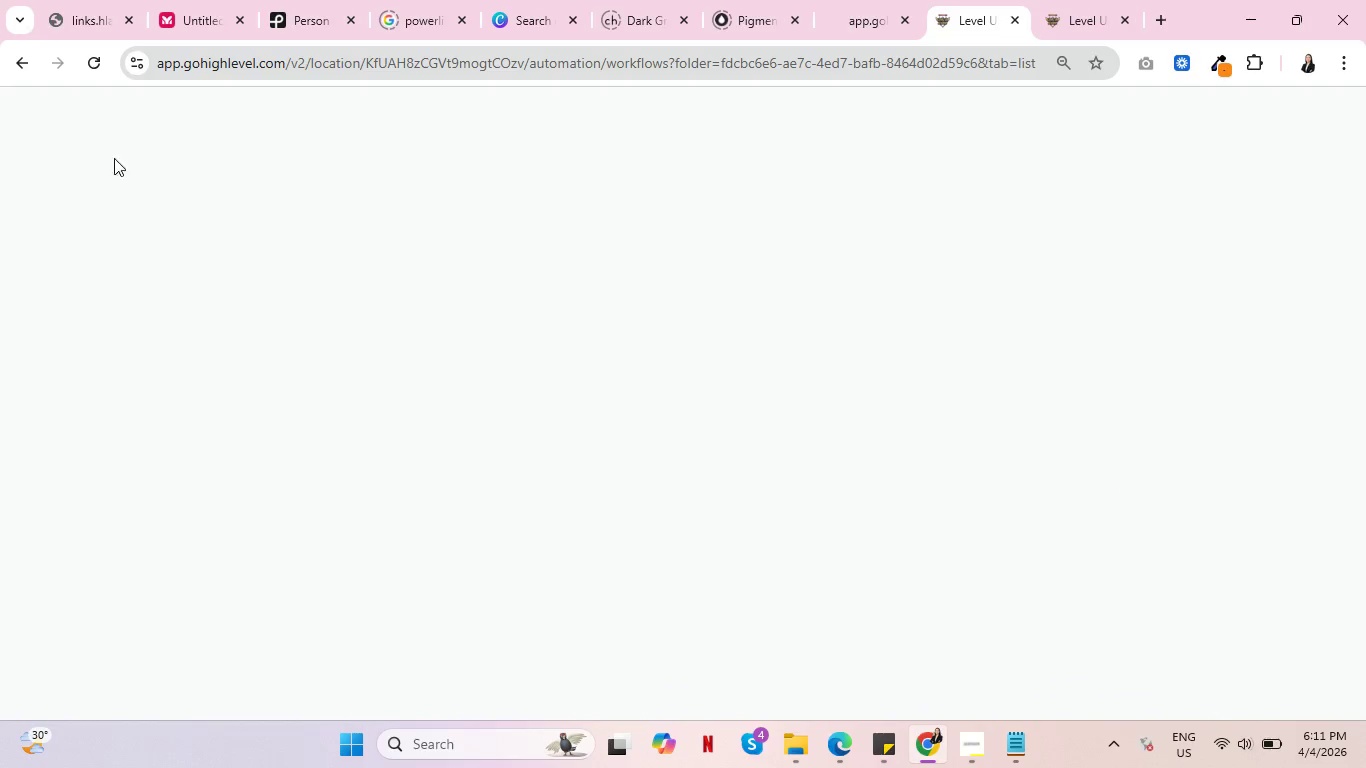 
mouse_move([132, 213])
 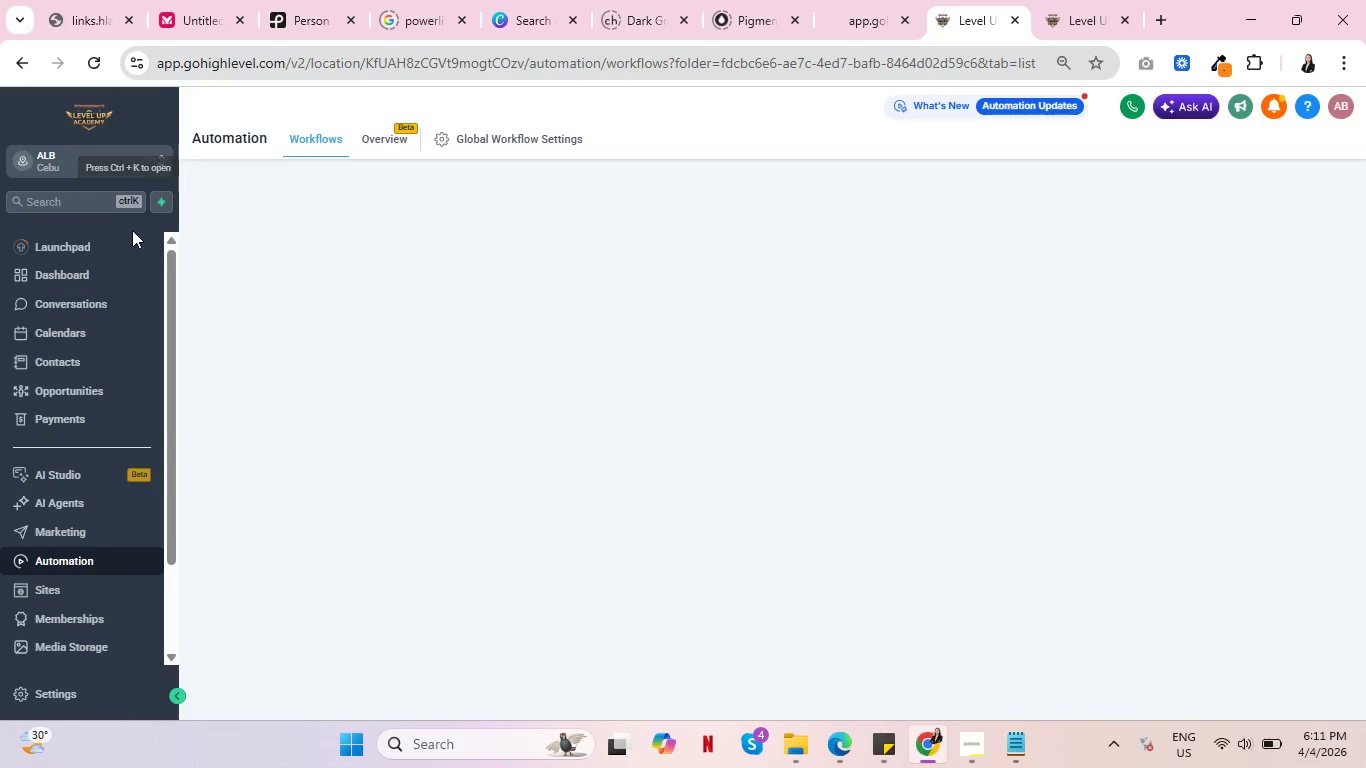 
mouse_move([159, 259])
 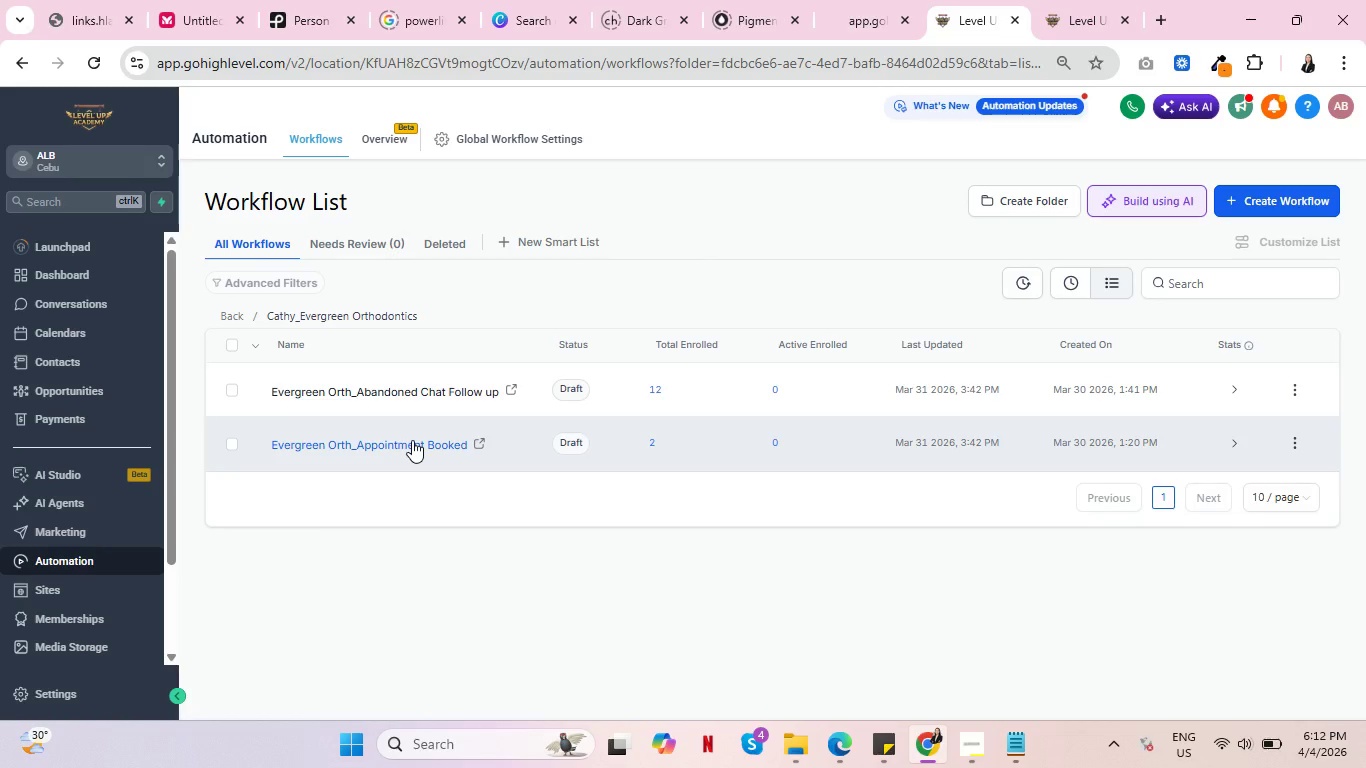 
left_click([412, 440])
 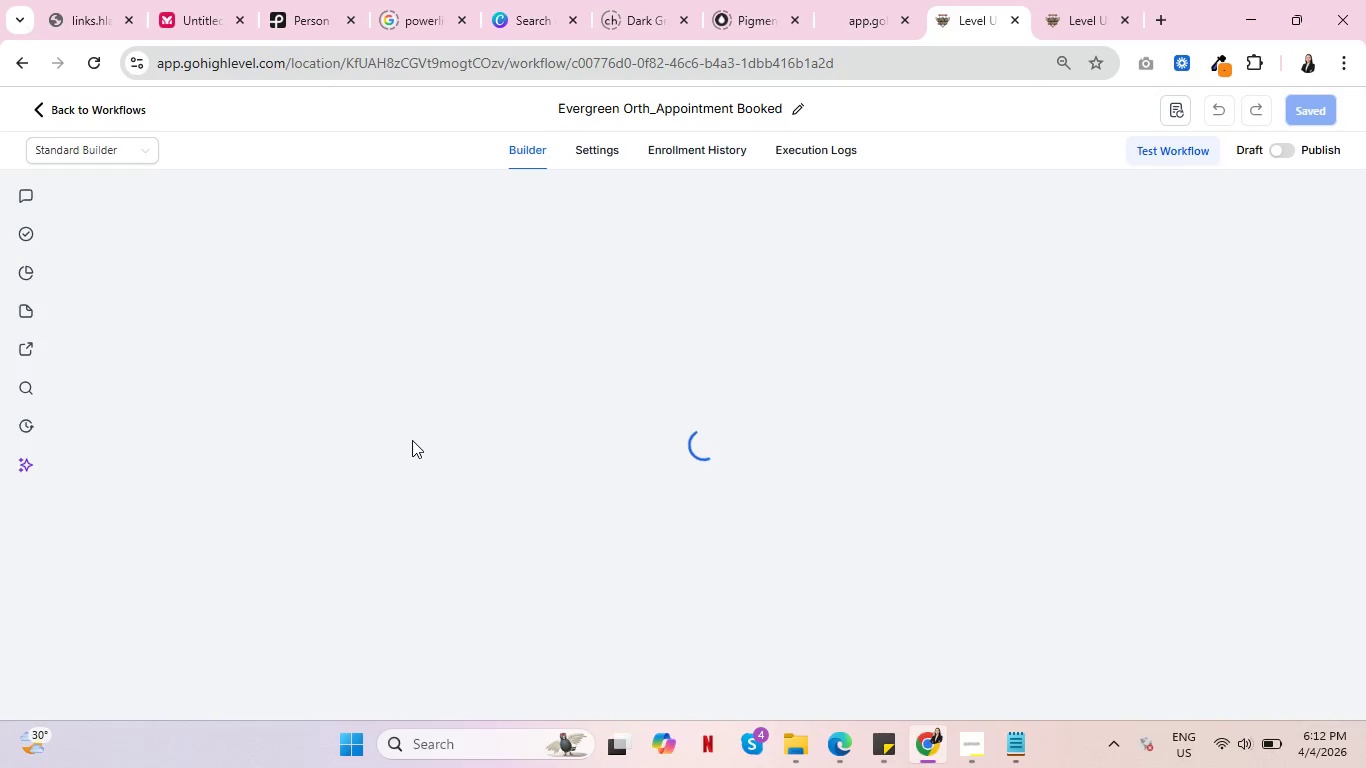 
wait(6.0)
 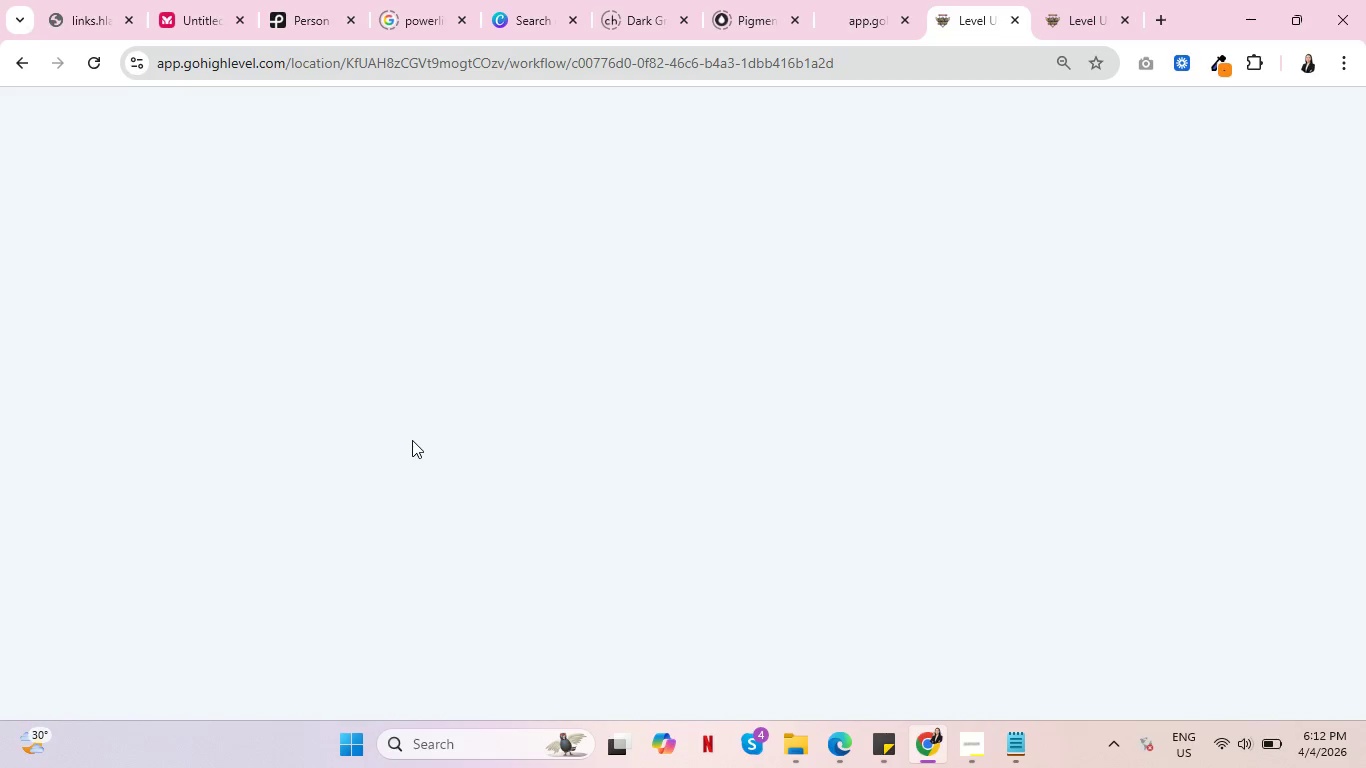 
scroll: coordinate [1079, 418], scroll_direction: up, amount: 4.0
 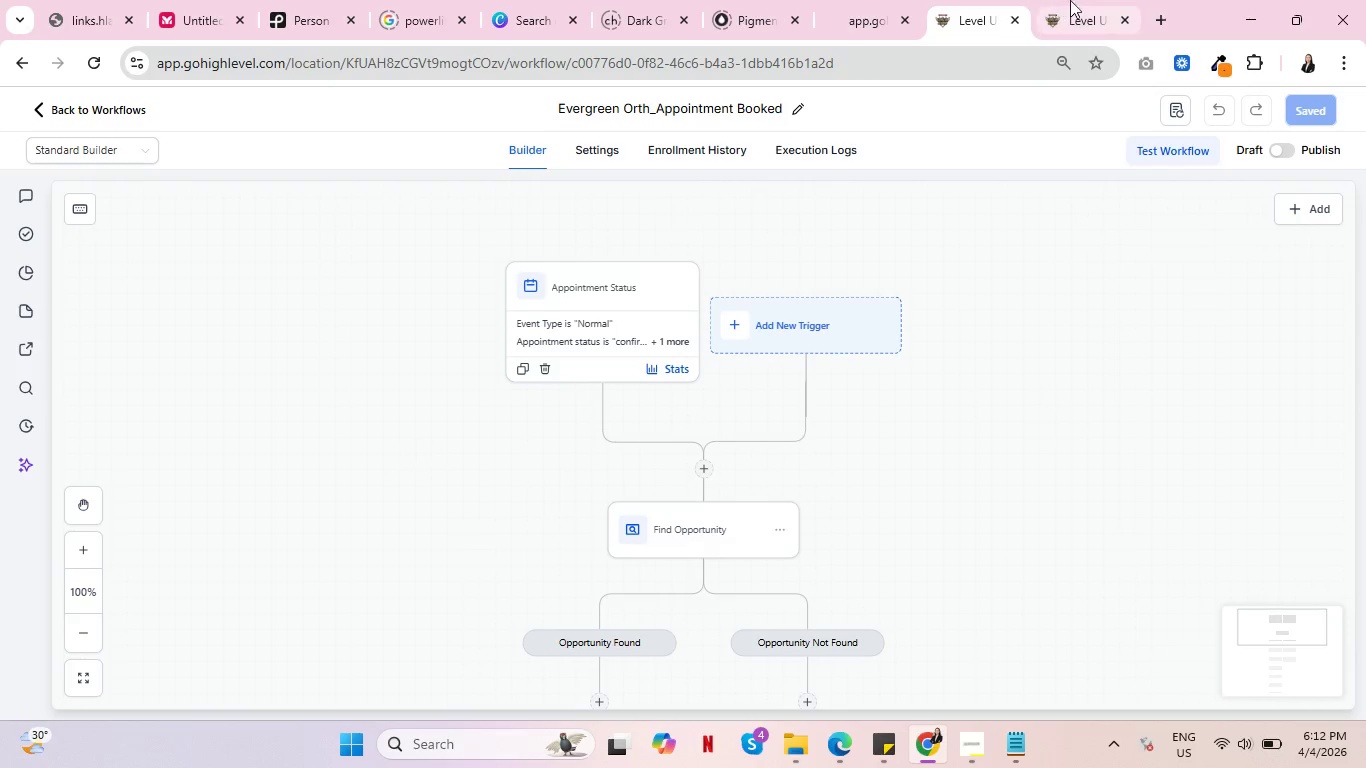 
left_click([1087, 0])
 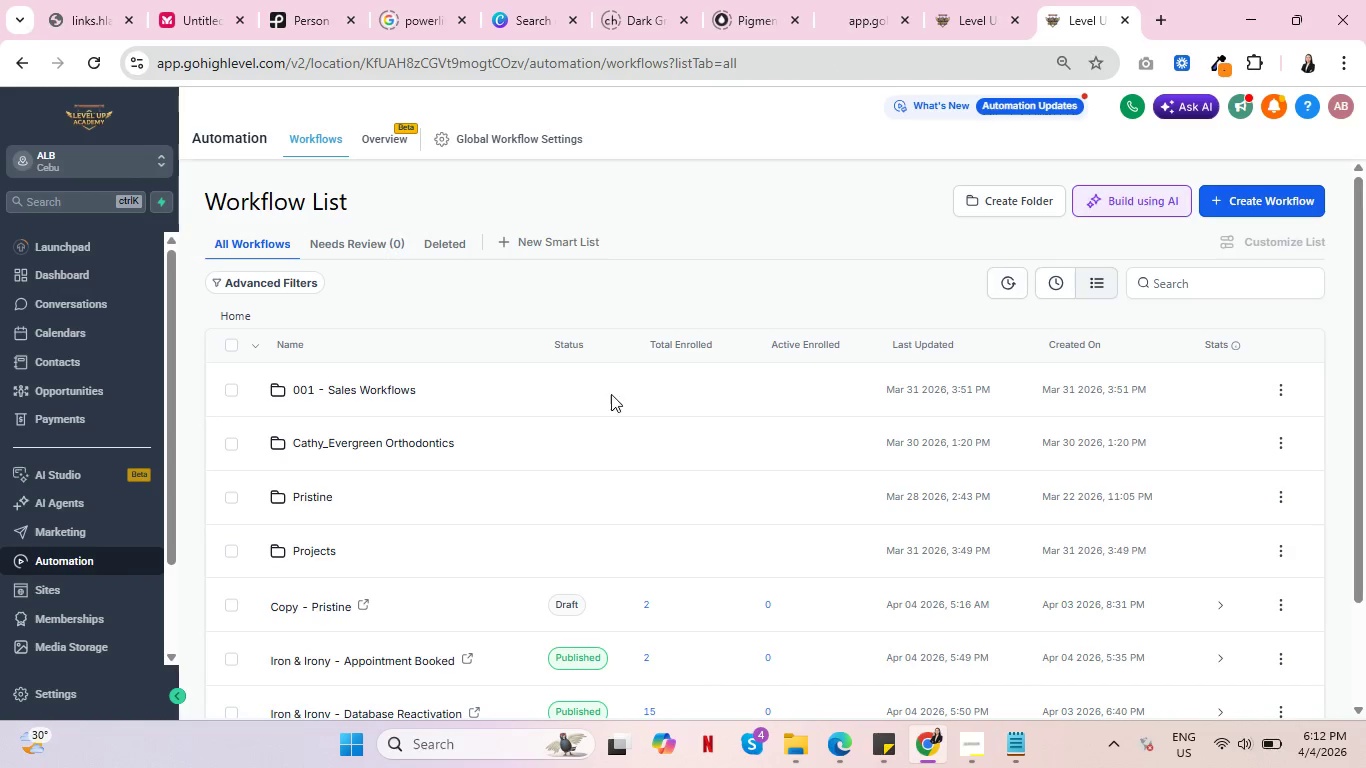 
scroll: coordinate [501, 506], scroll_direction: down, amount: 2.0
 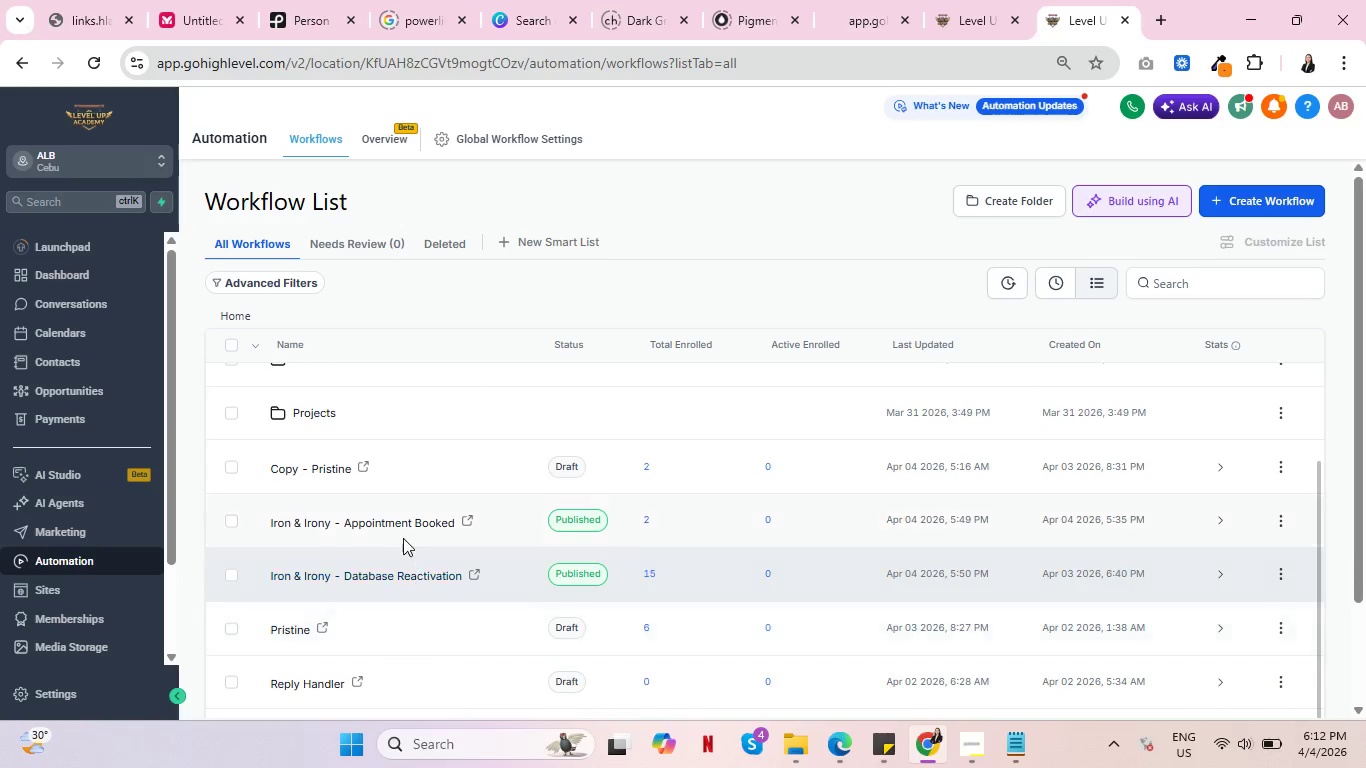 
left_click([402, 527])
 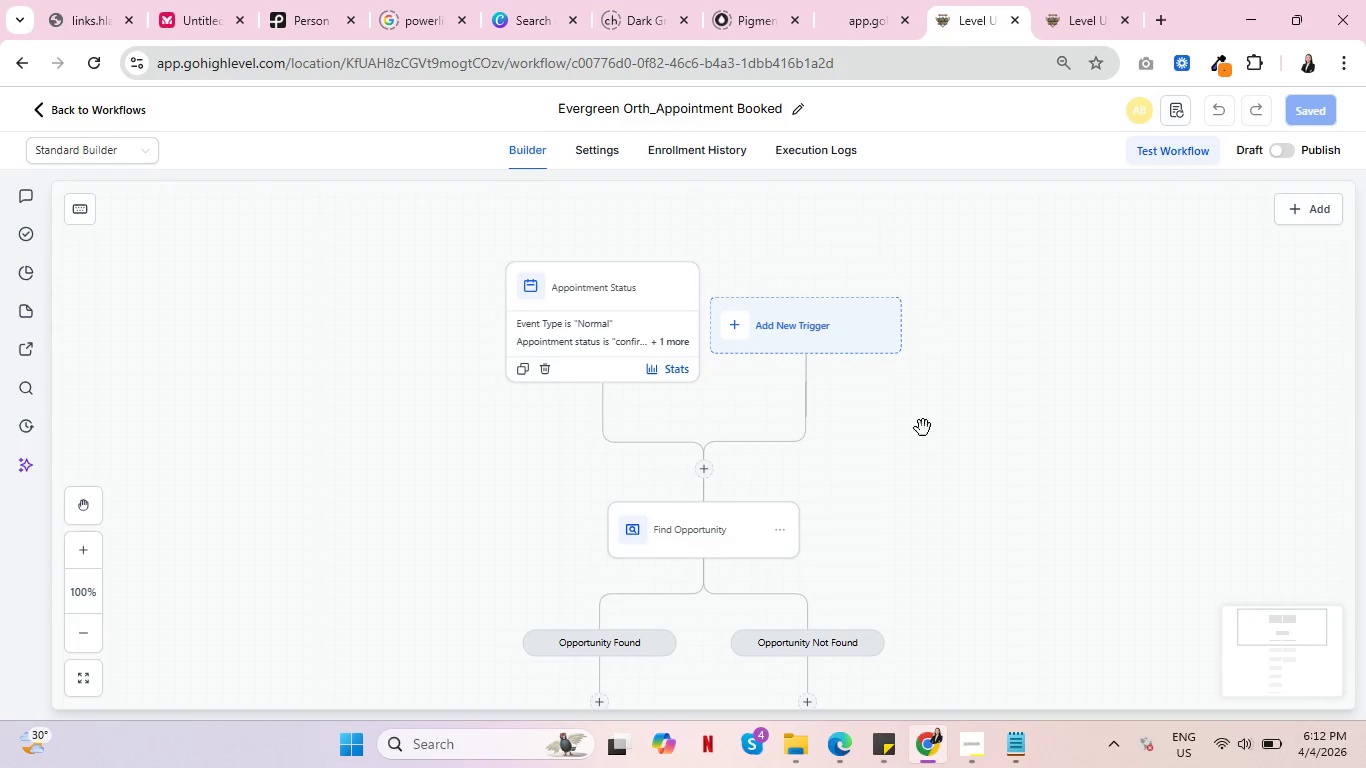 
wait(7.88)
 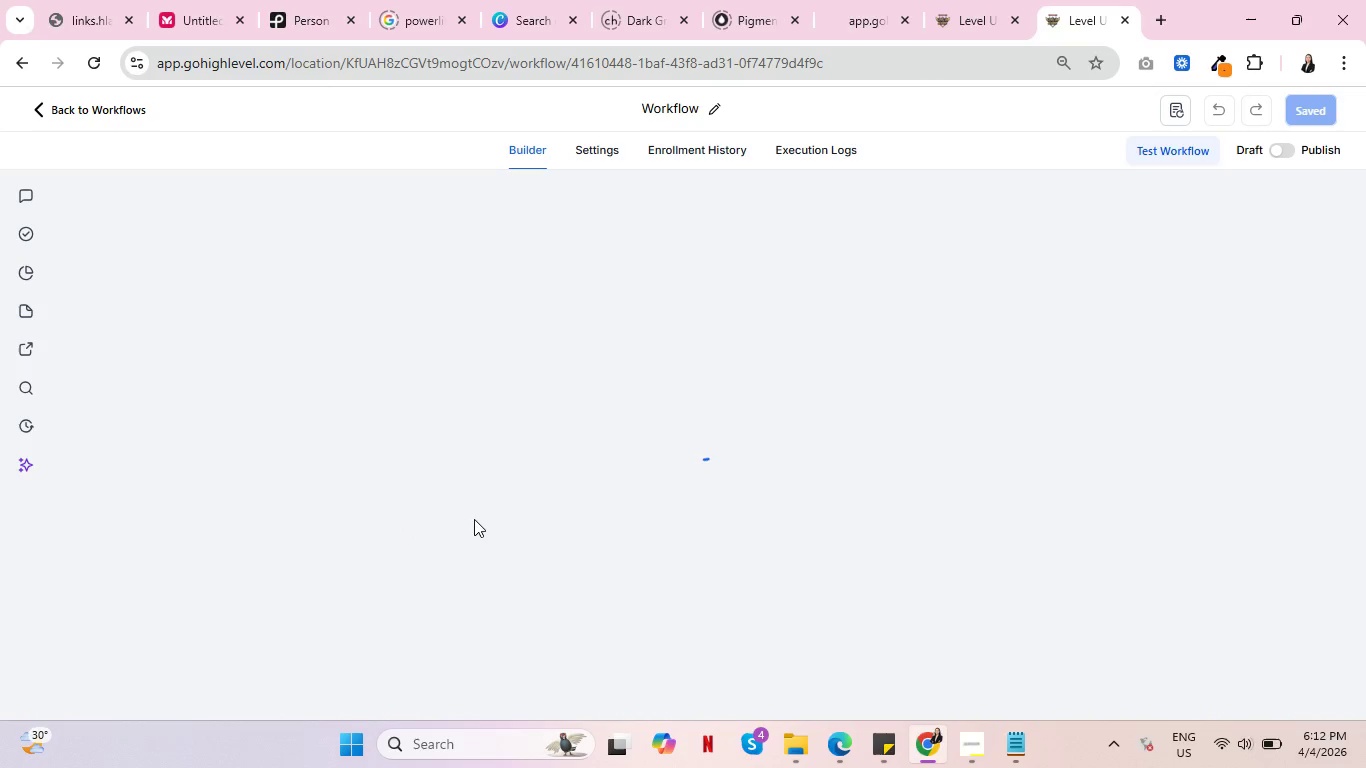 
left_click([1100, 0])
 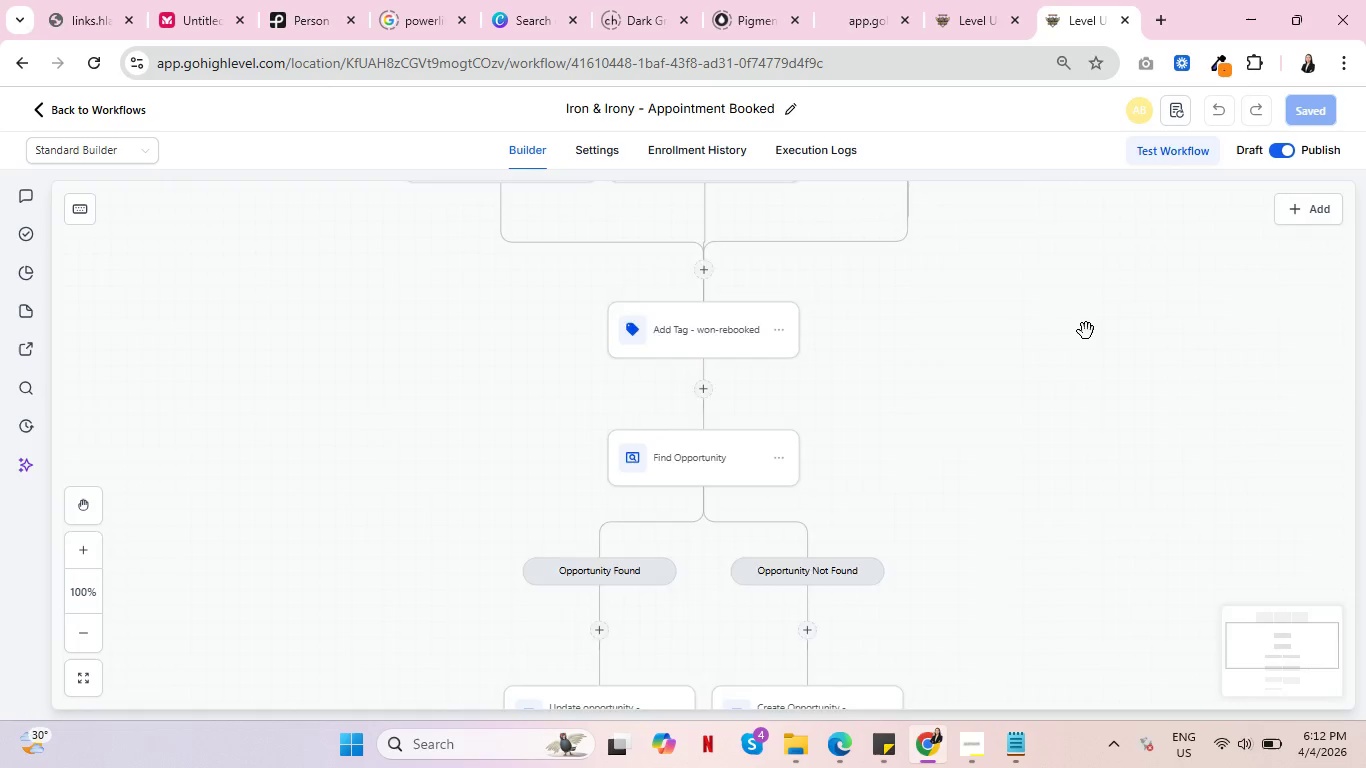 
scroll: coordinate [1091, 330], scroll_direction: up, amount: 4.0
 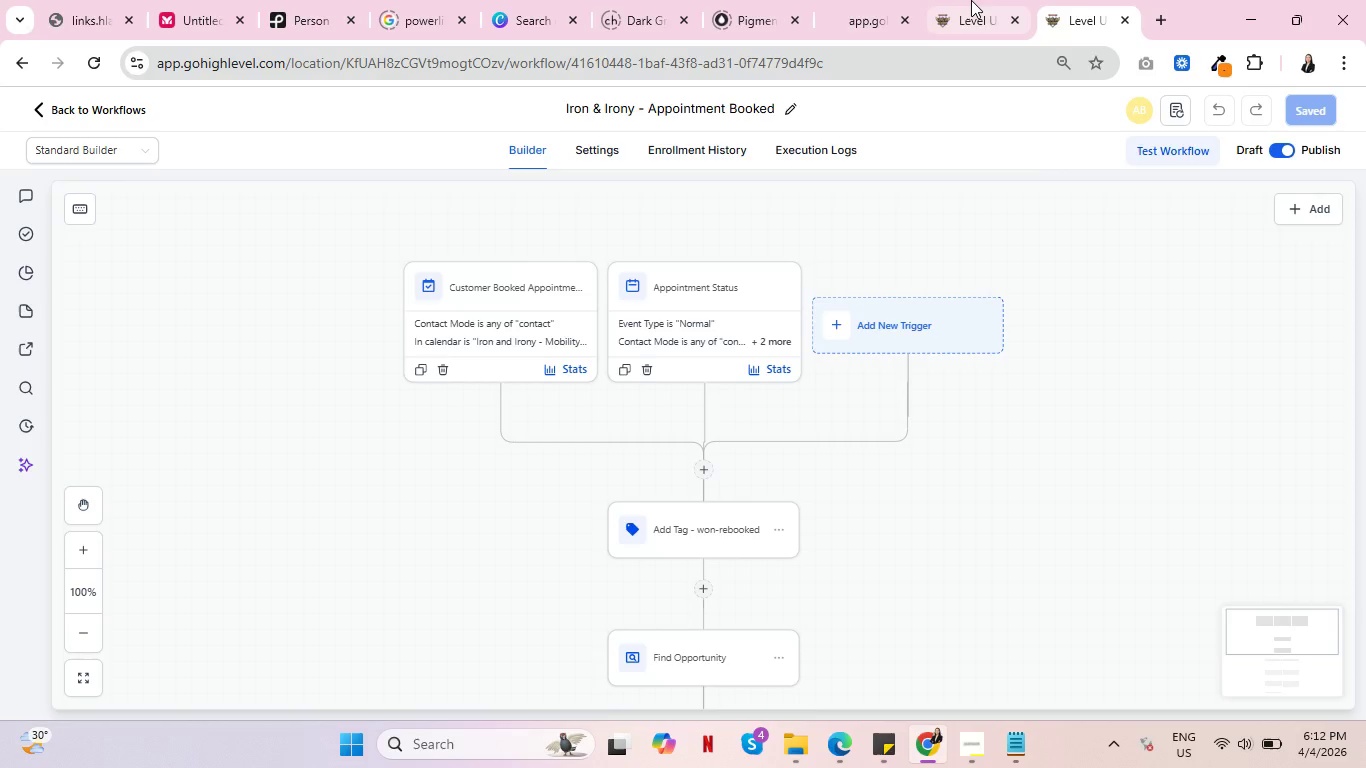 
left_click([966, 0])
 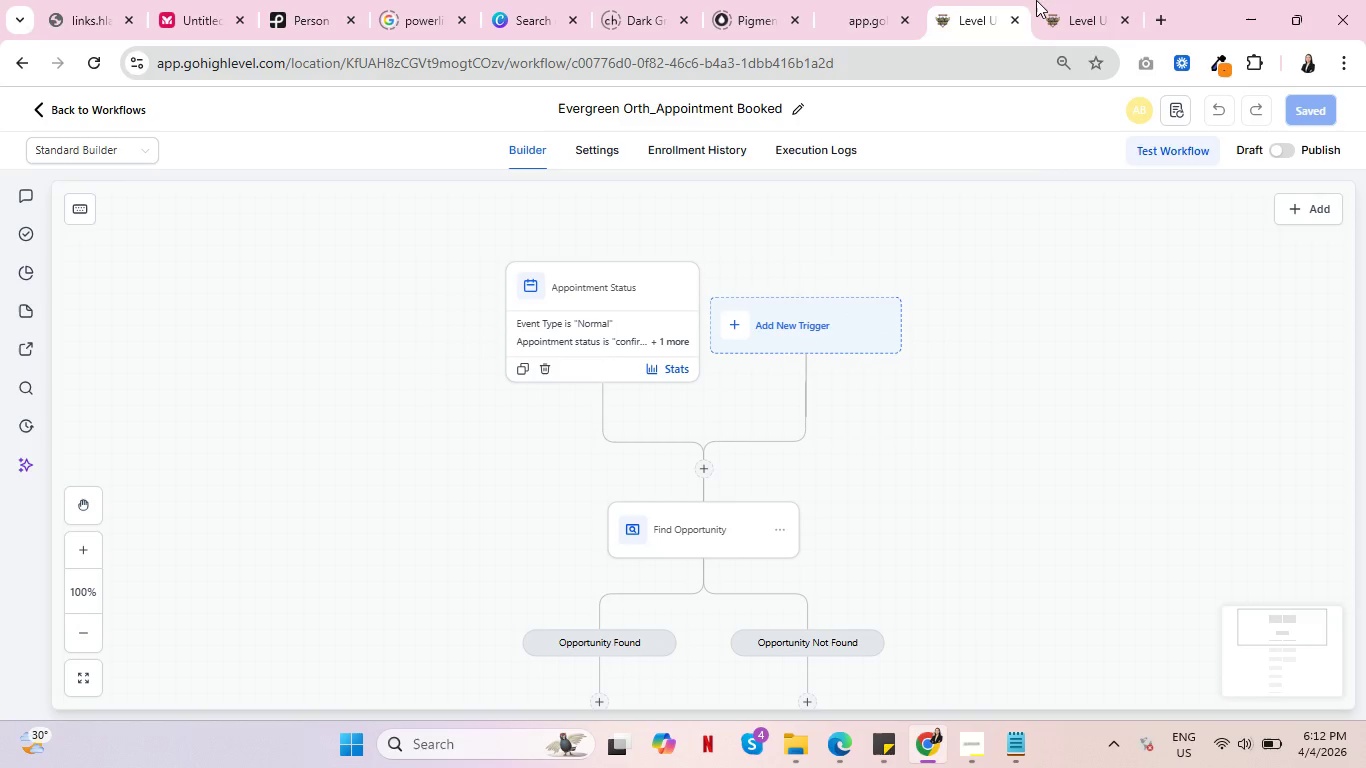 
left_click([1097, 0])
 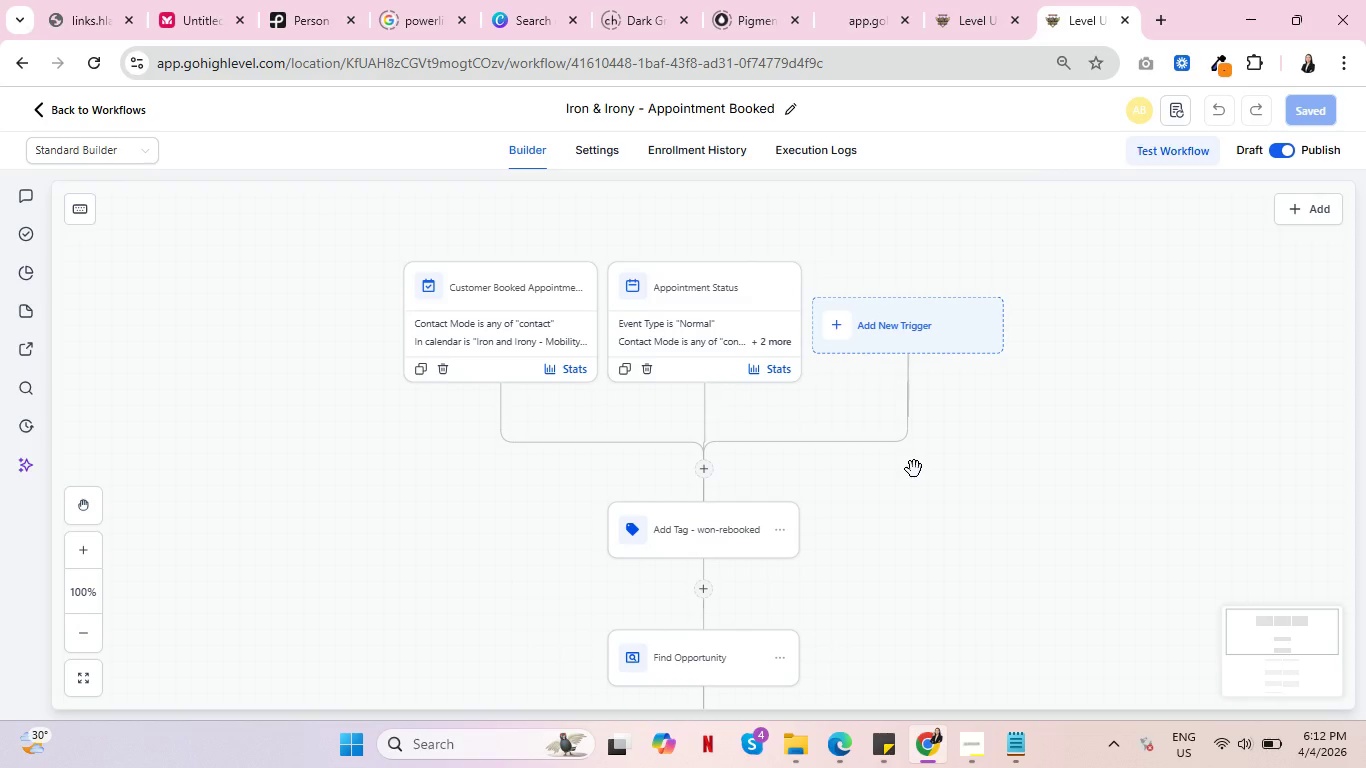 
scroll: coordinate [914, 474], scroll_direction: down, amount: 4.0
 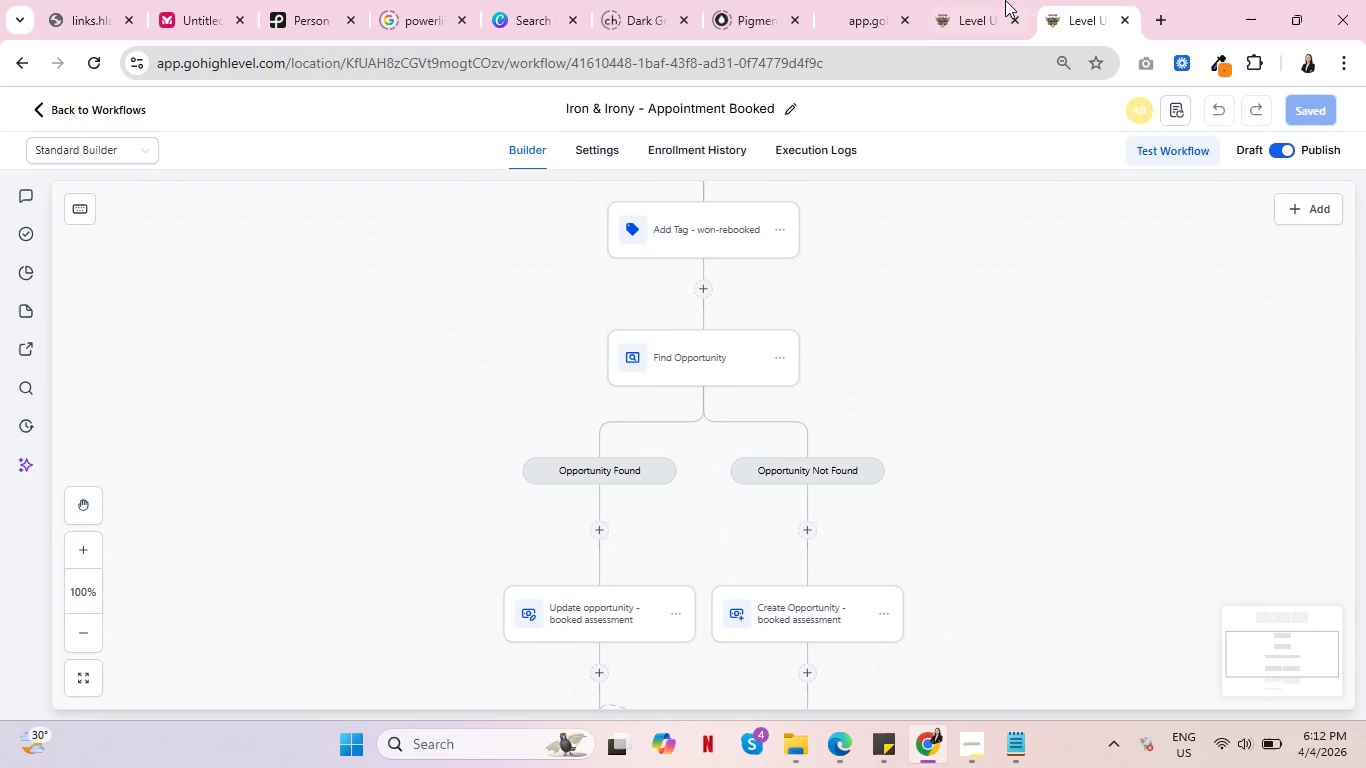 
left_click([996, 0])
 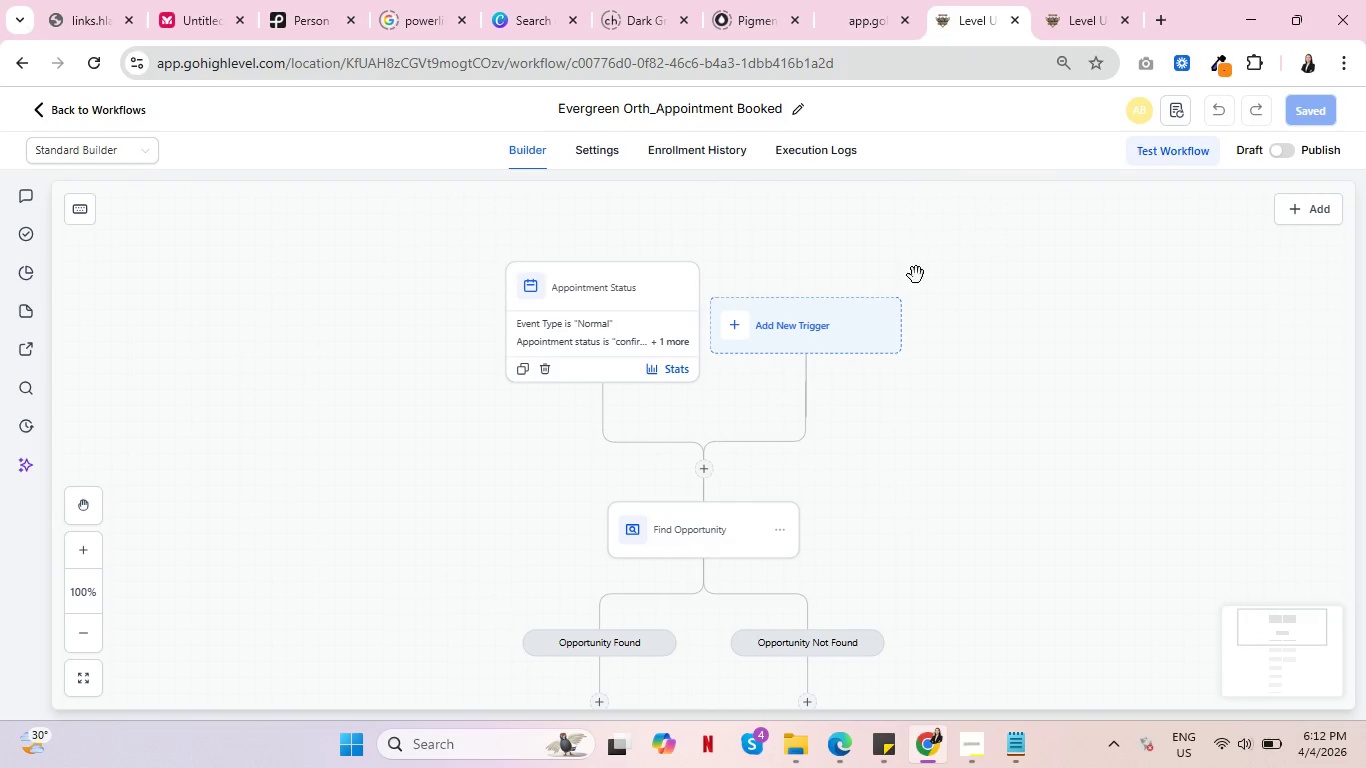 
scroll: coordinate [951, 440], scroll_direction: down, amount: 5.0
 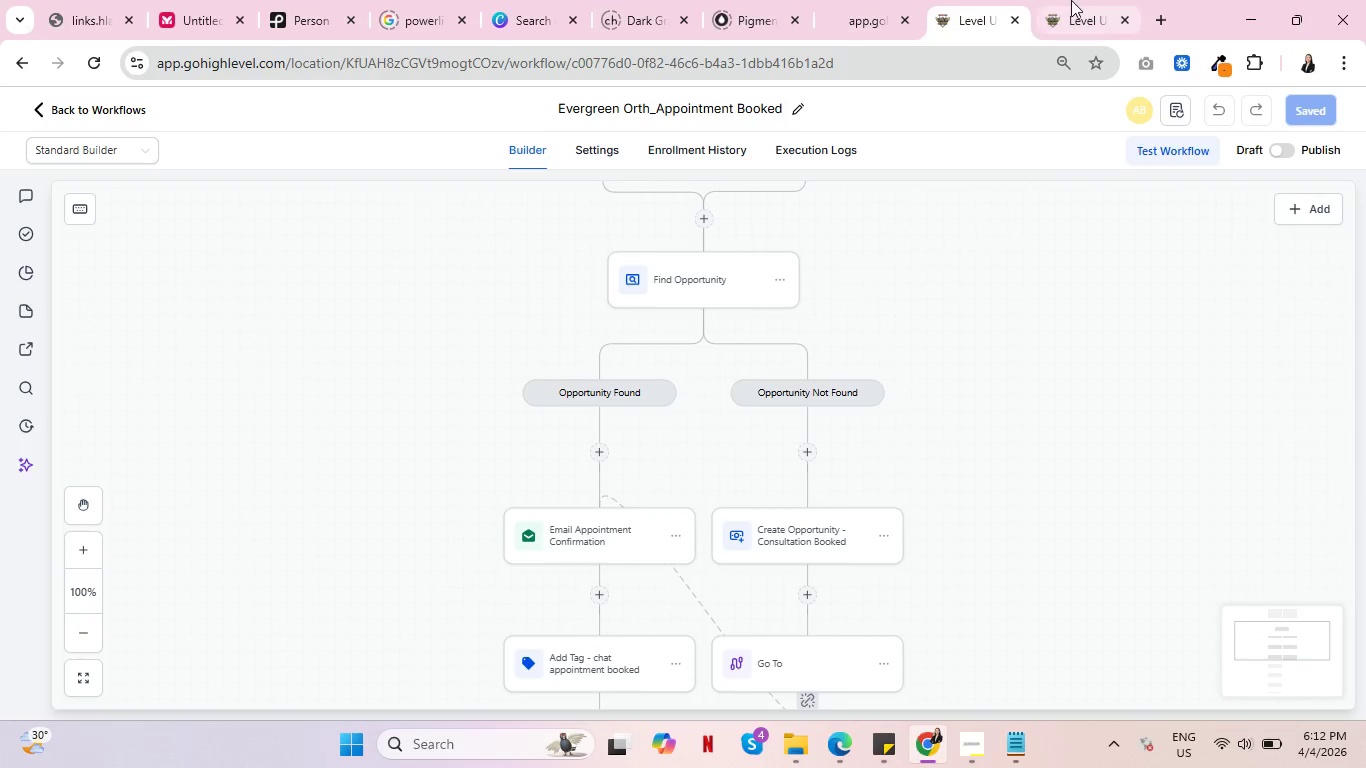 
left_click([1075, 0])
 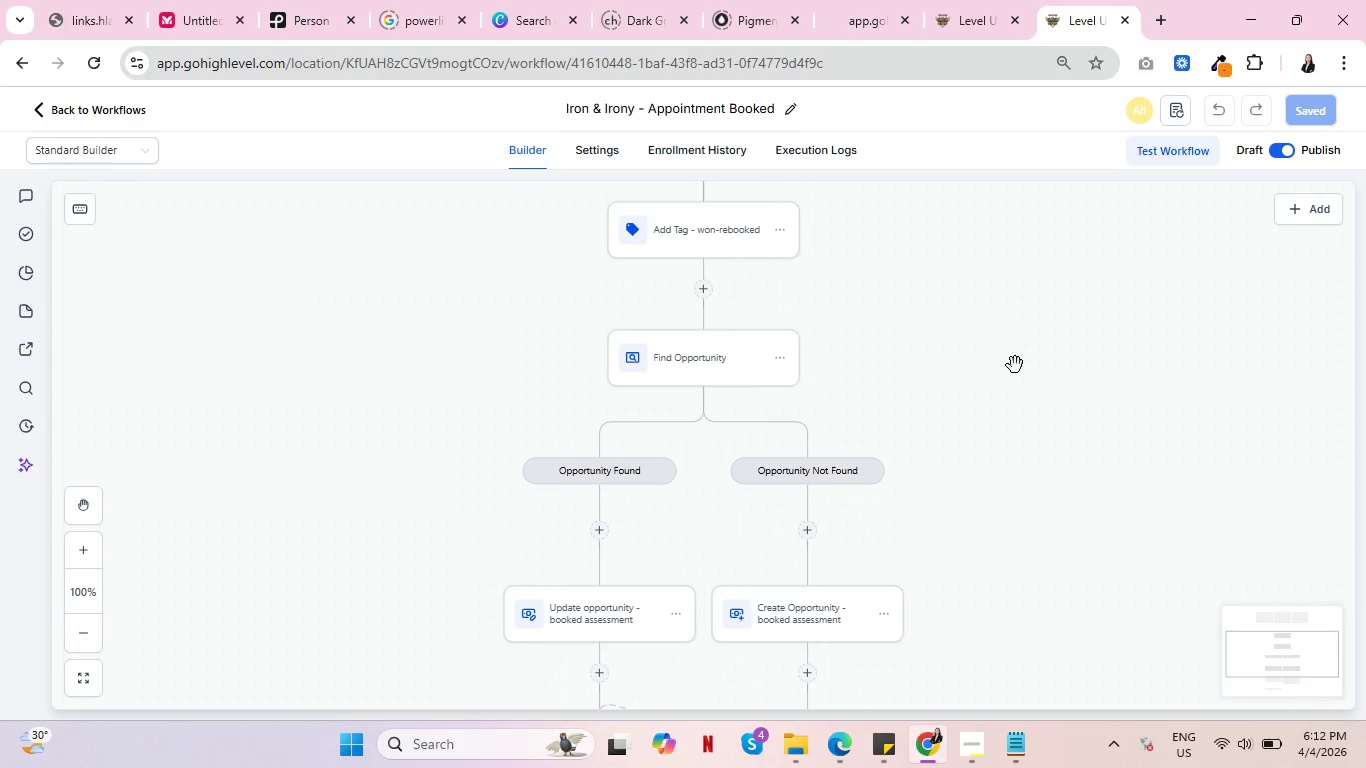 
scroll: coordinate [1015, 371], scroll_direction: down, amount: 2.0
 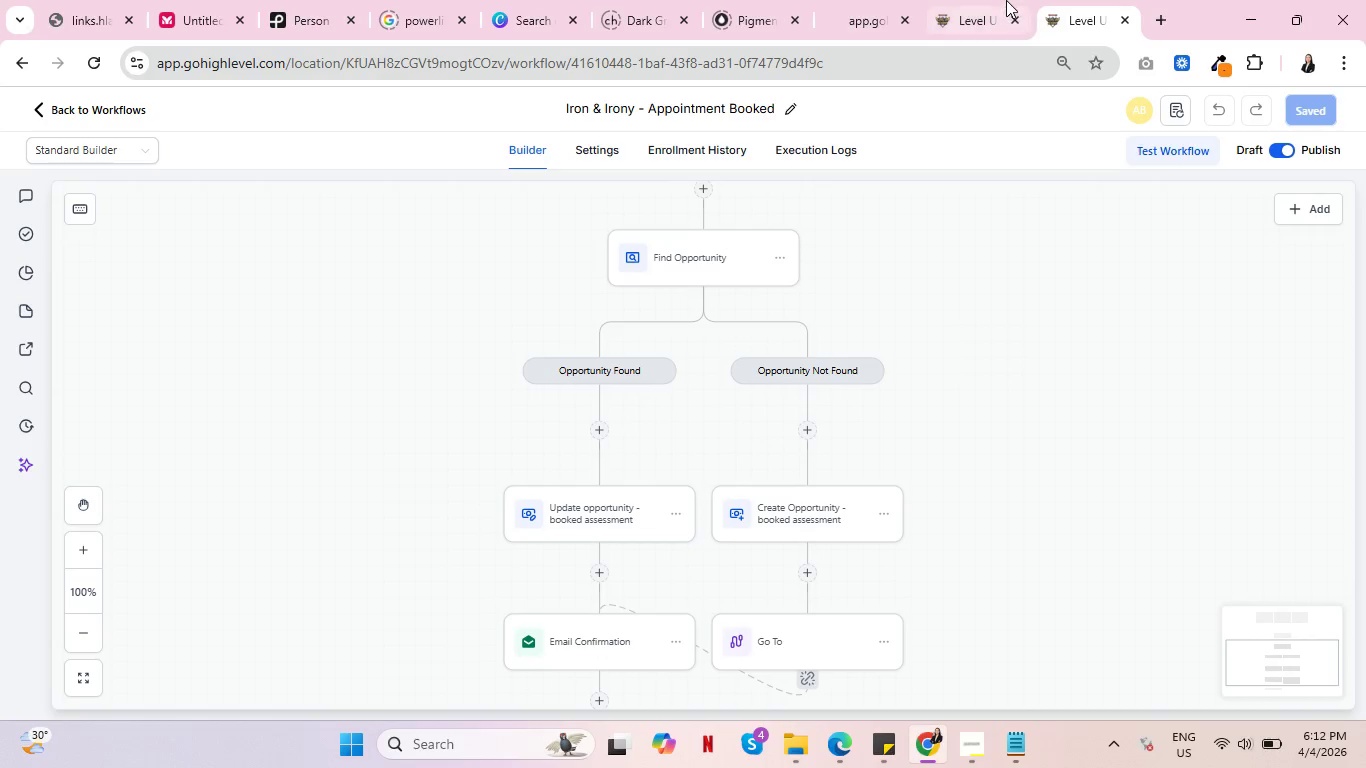 
left_click([1006, 0])
 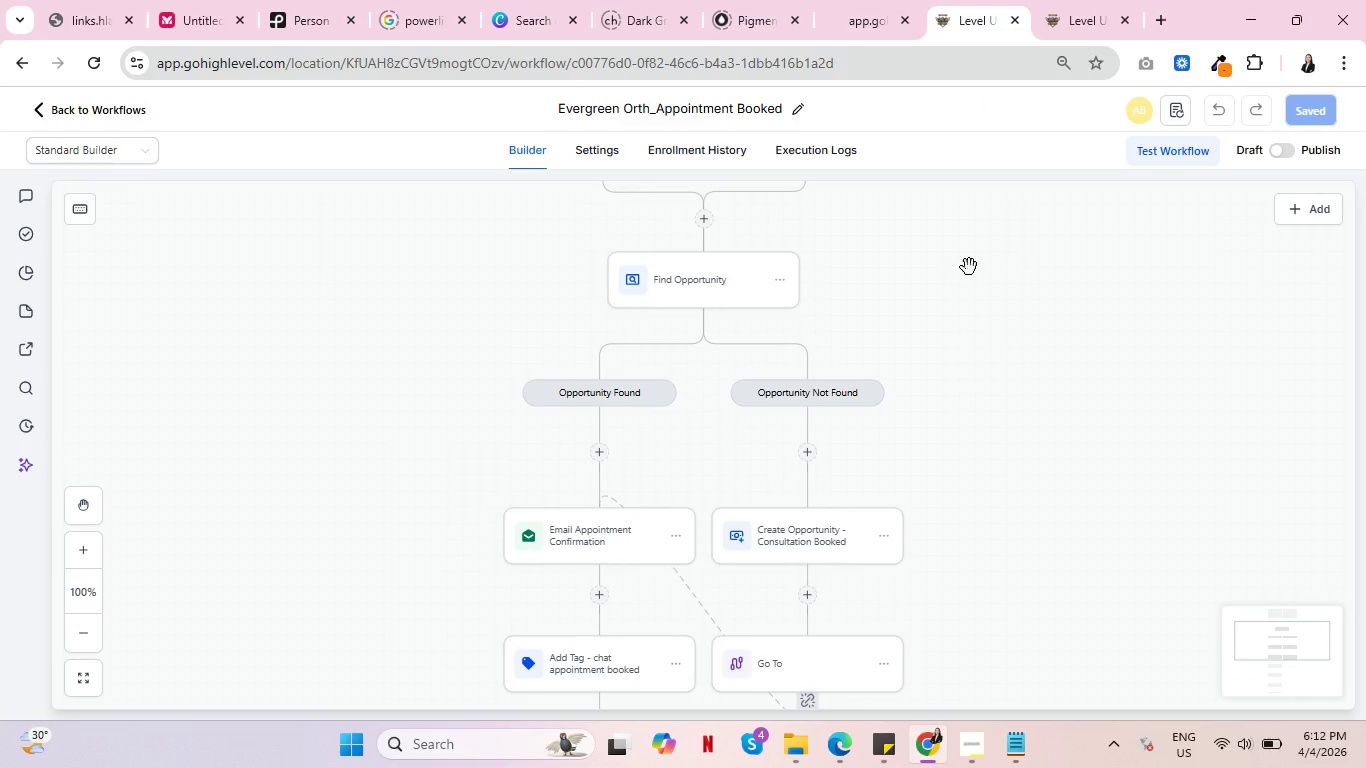 
left_click([1090, 0])
 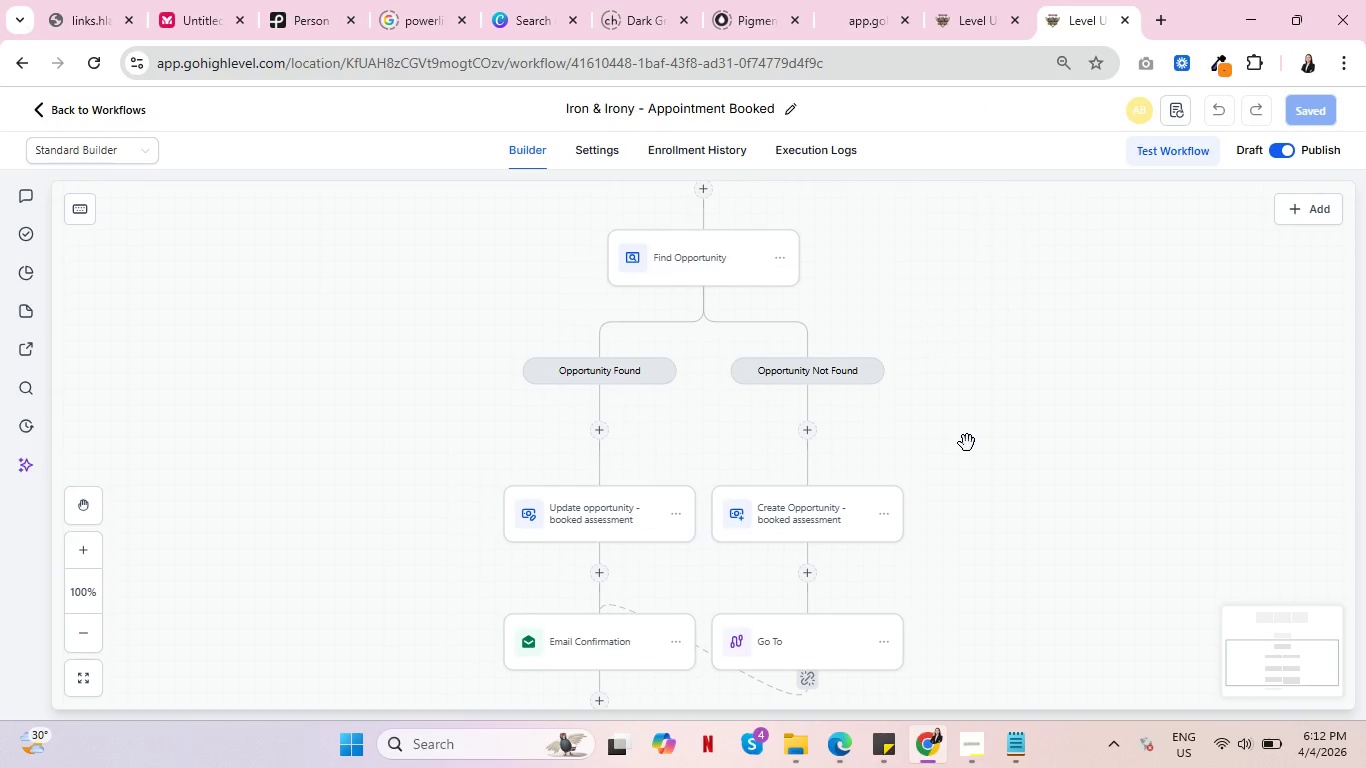 
scroll: coordinate [967, 443], scroll_direction: down, amount: 3.0
 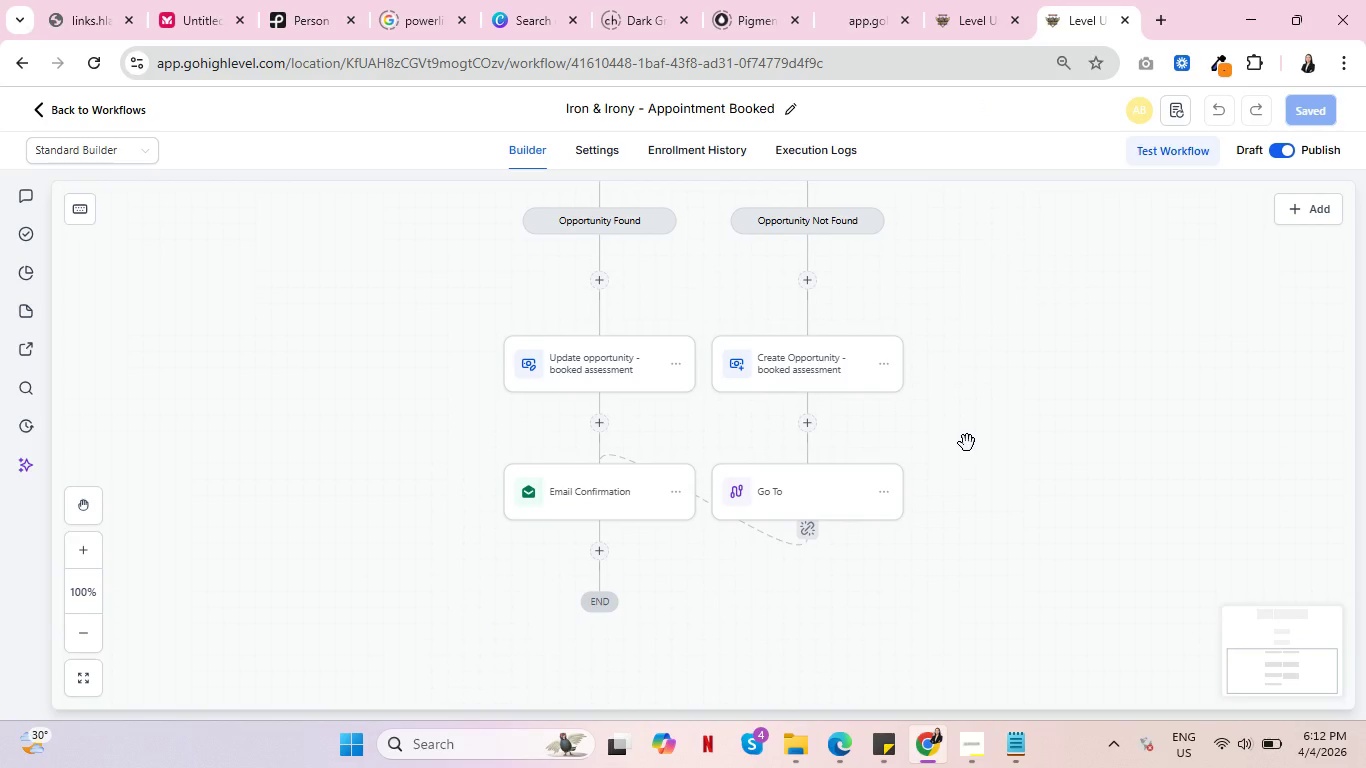 
wait(14.11)
 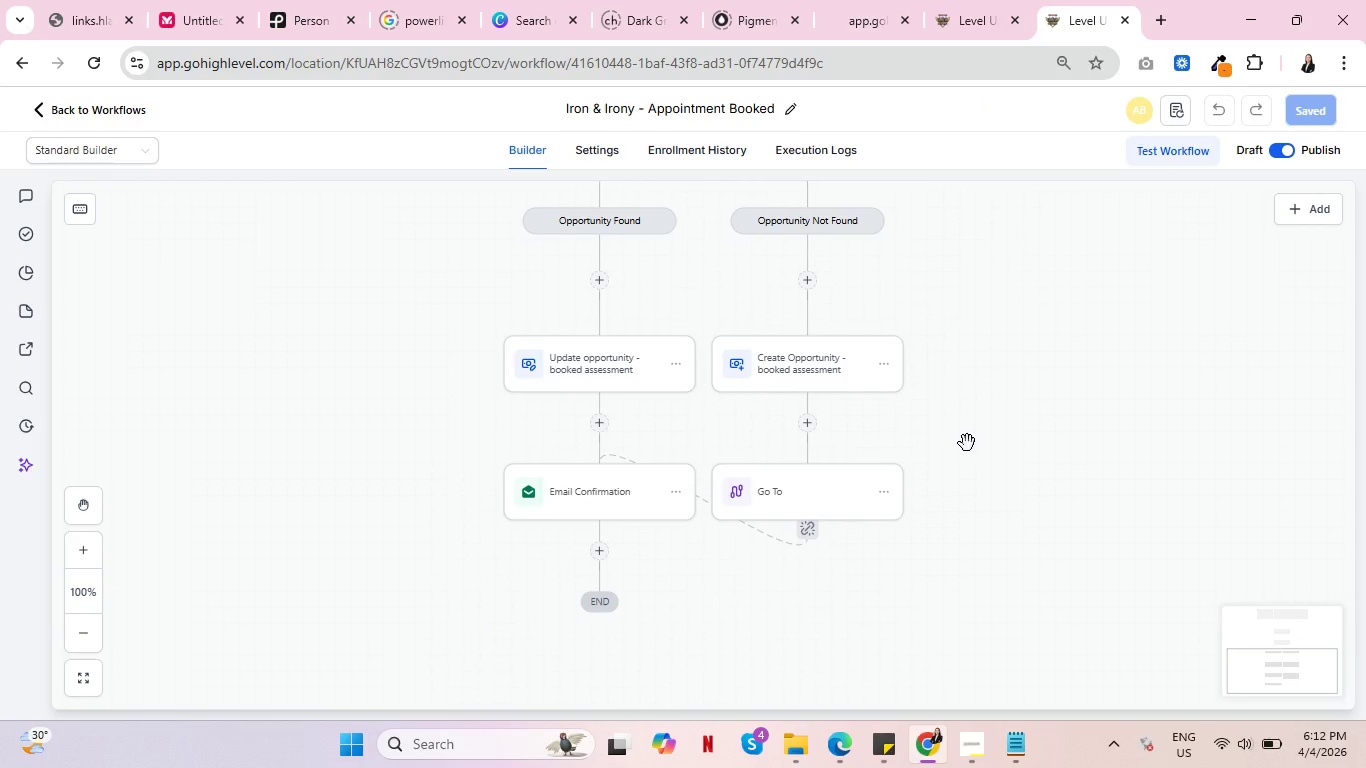 
left_click([959, 0])
 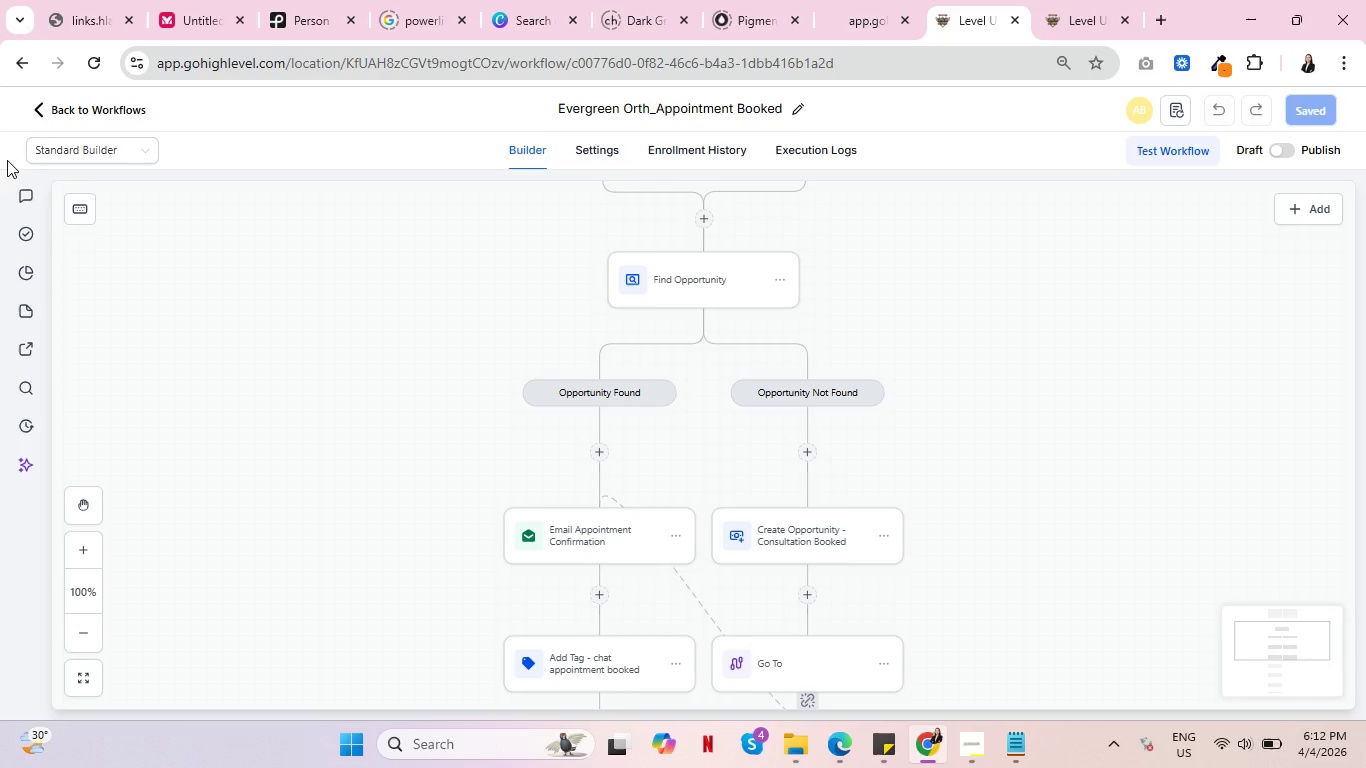 
left_click([74, 111])
 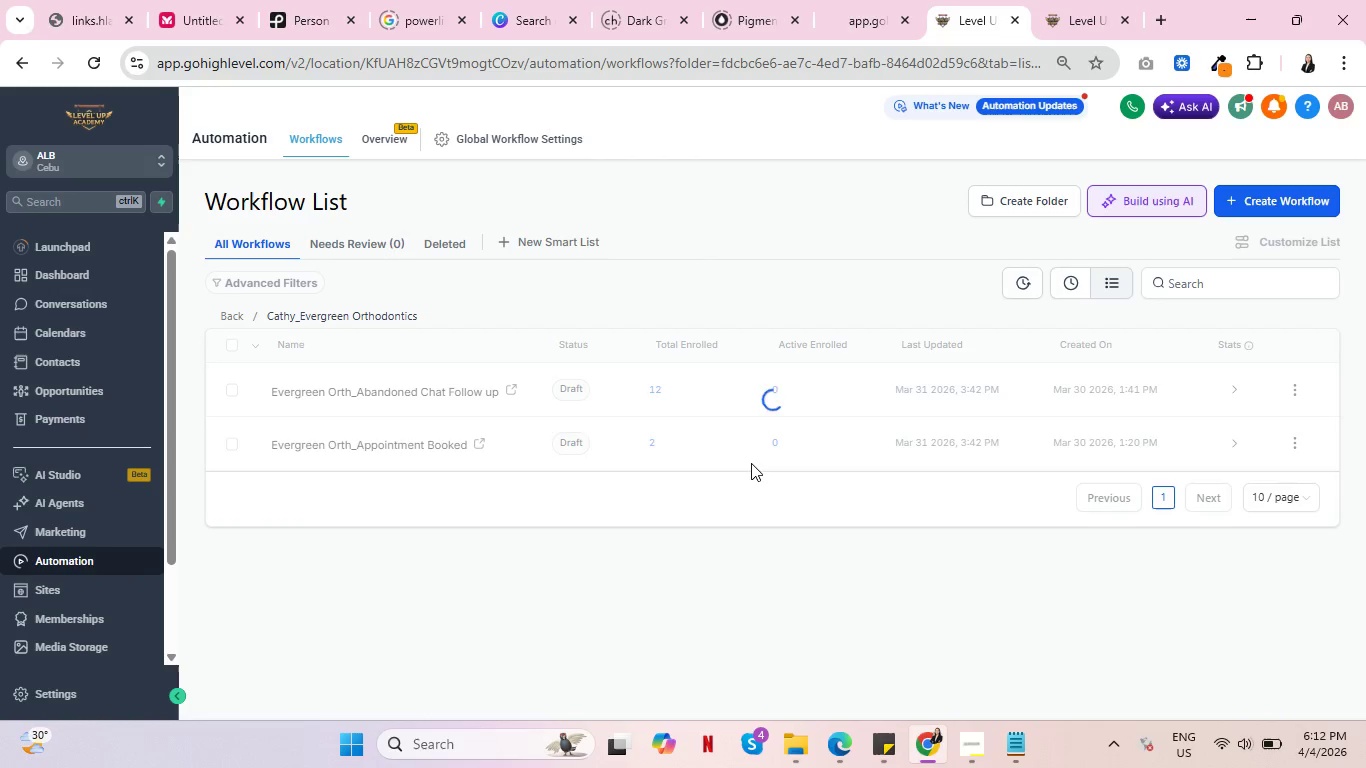 
wait(5.97)
 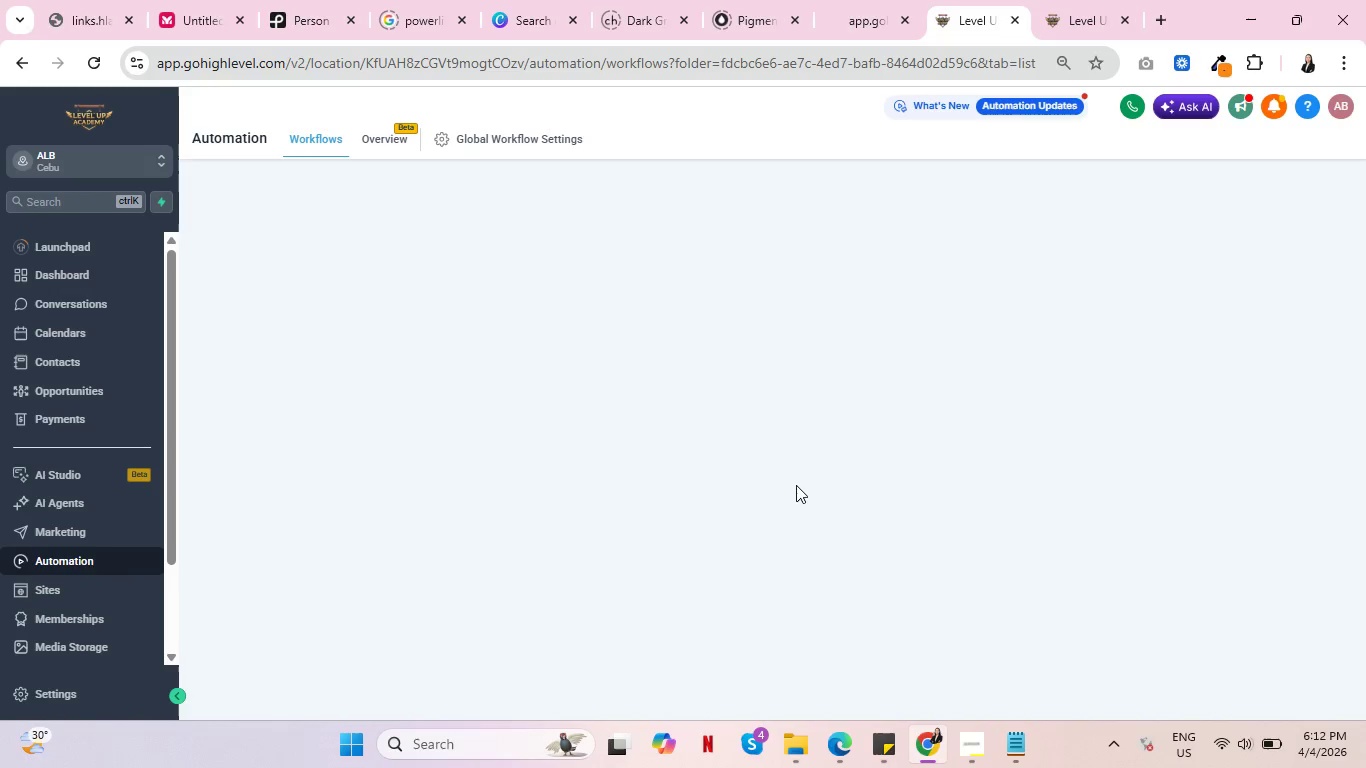 
left_click([427, 390])
 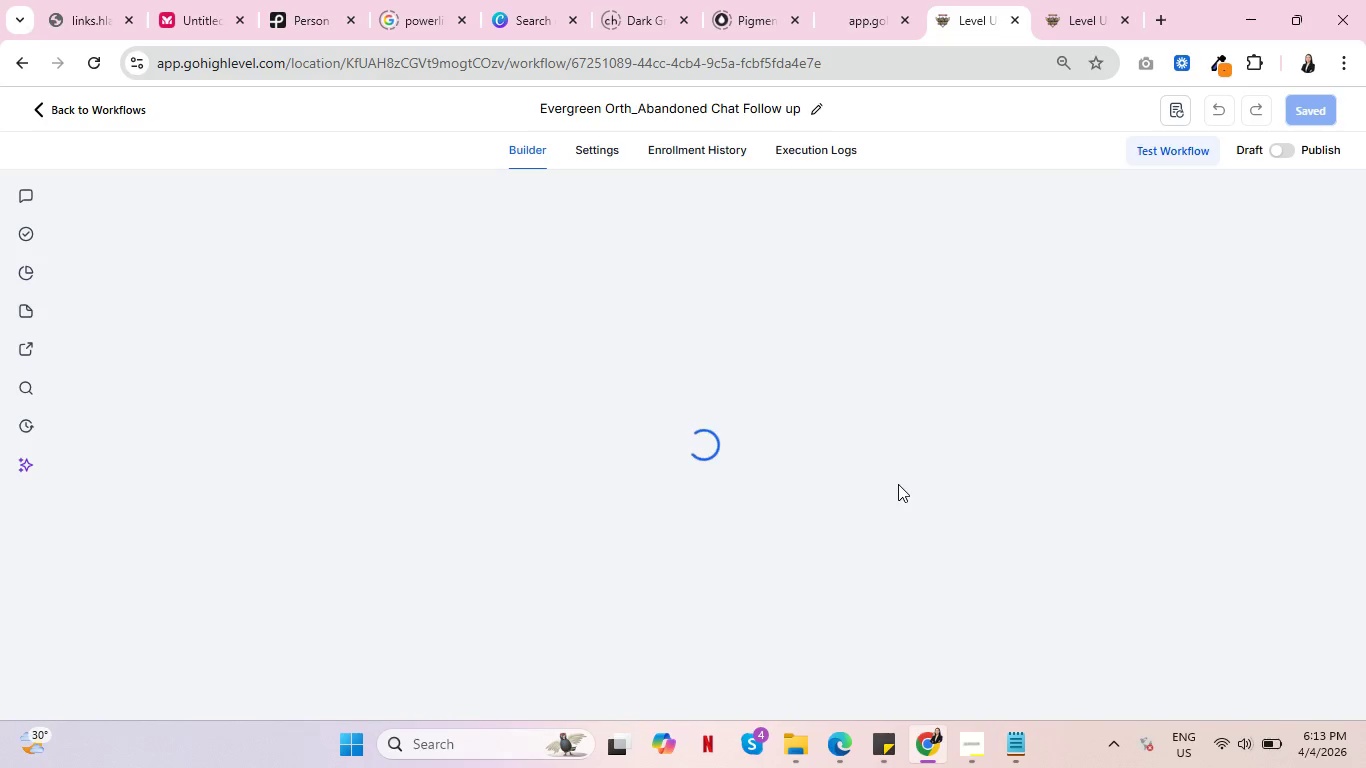 
wait(7.08)
 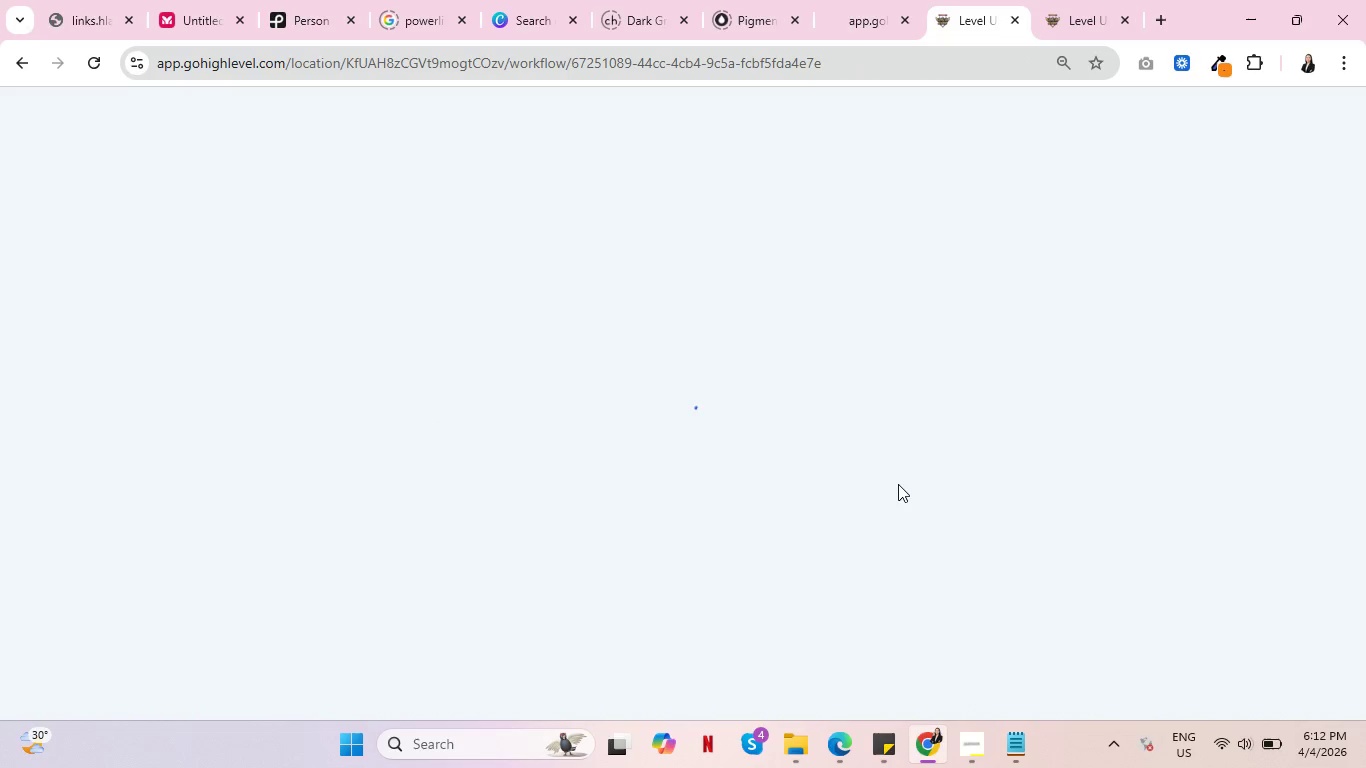 
scroll: coordinate [1037, 499], scroll_direction: down, amount: 19.0
 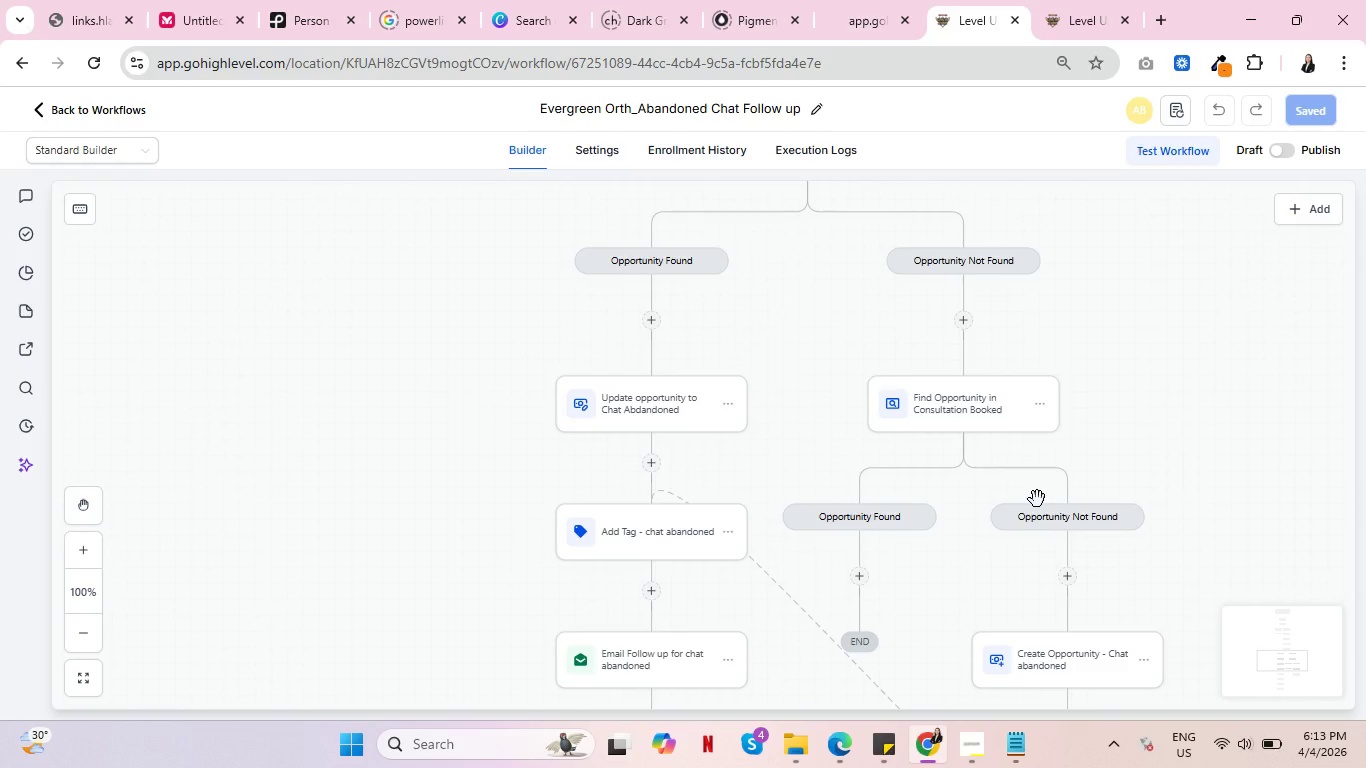 
scroll: coordinate [1037, 499], scroll_direction: up, amount: 3.0
 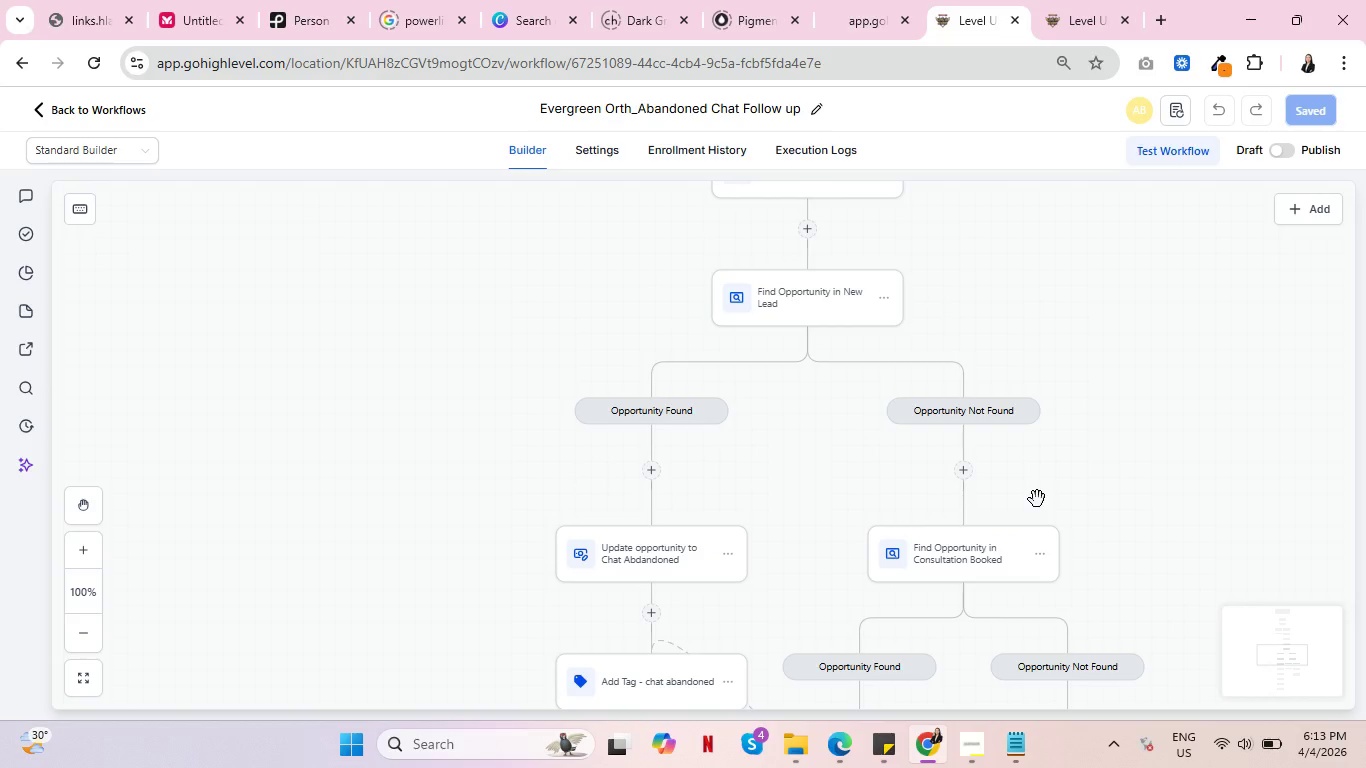 
scroll: coordinate [1036, 502], scroll_direction: down, amount: 3.0
 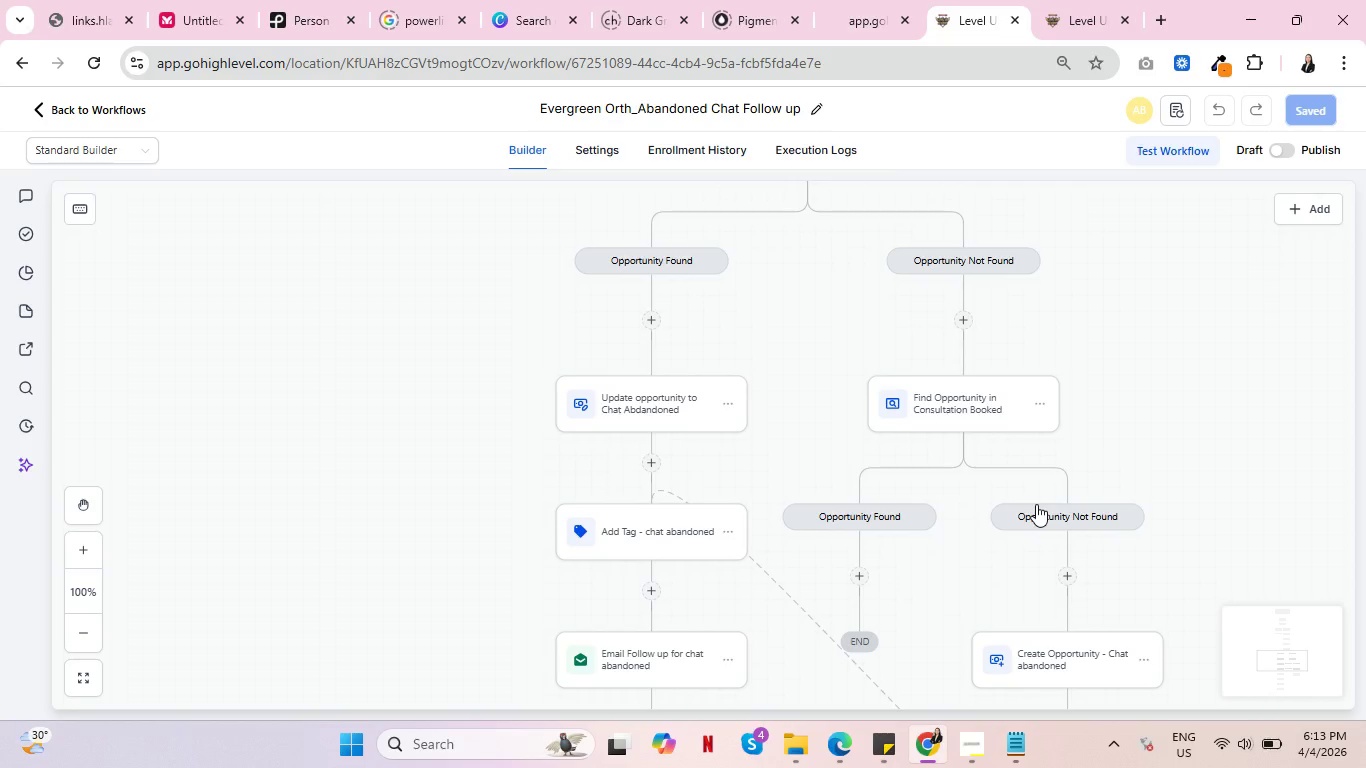 
wait(7.93)
 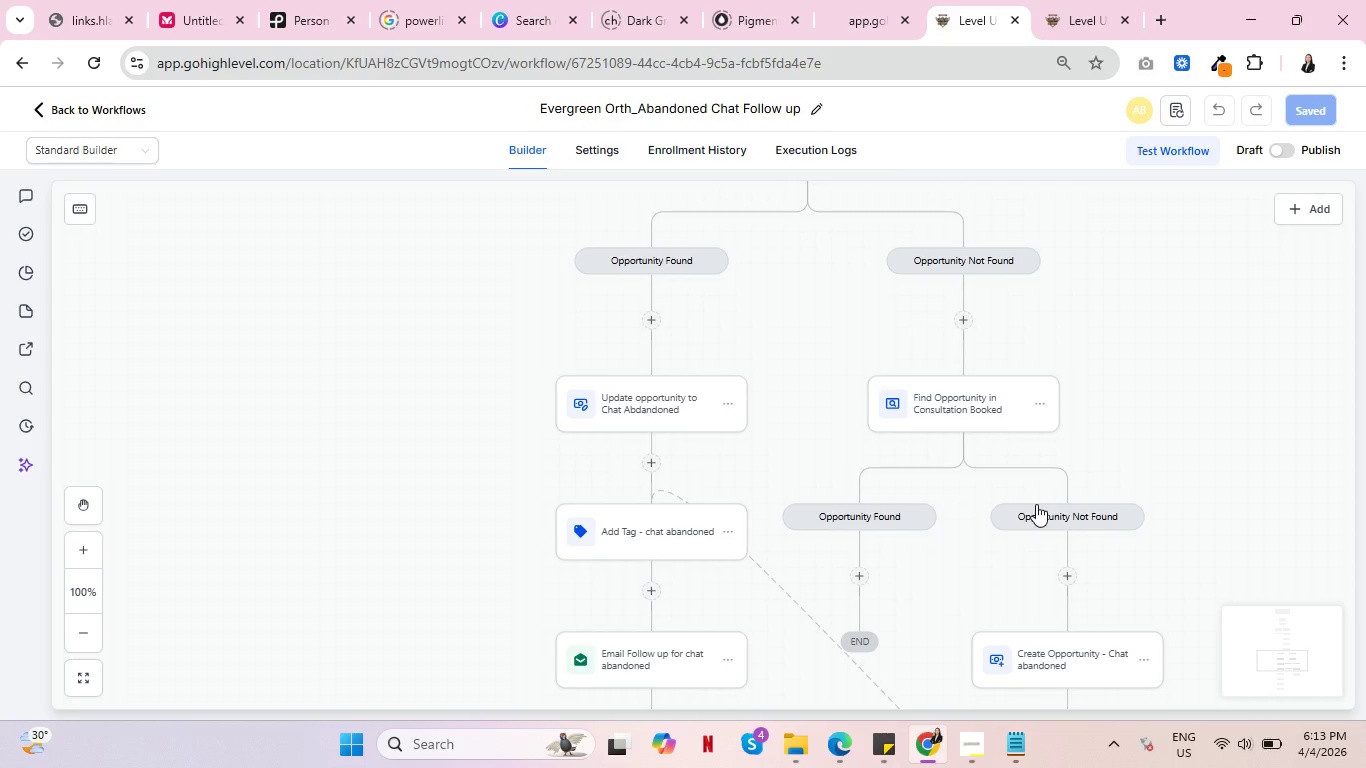 
left_click([1073, 0])
 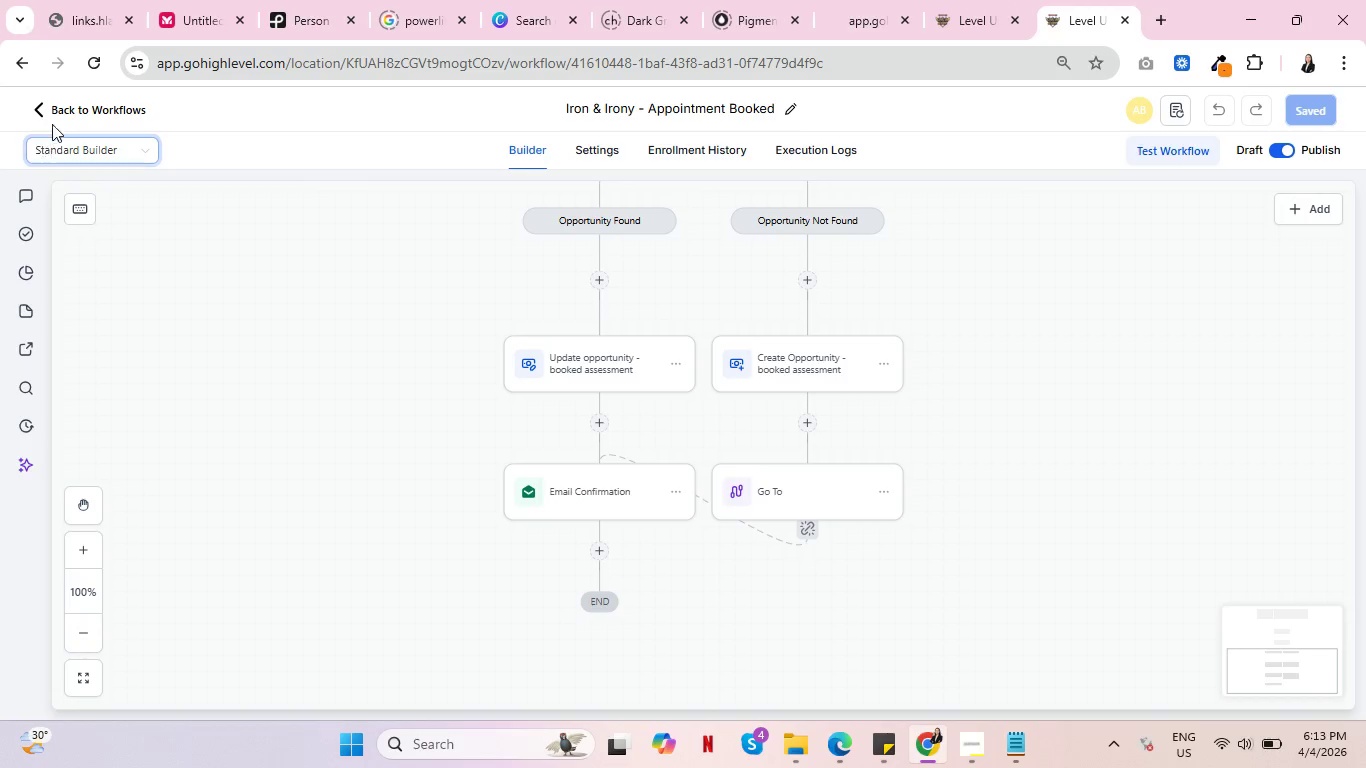 
left_click([71, 109])
 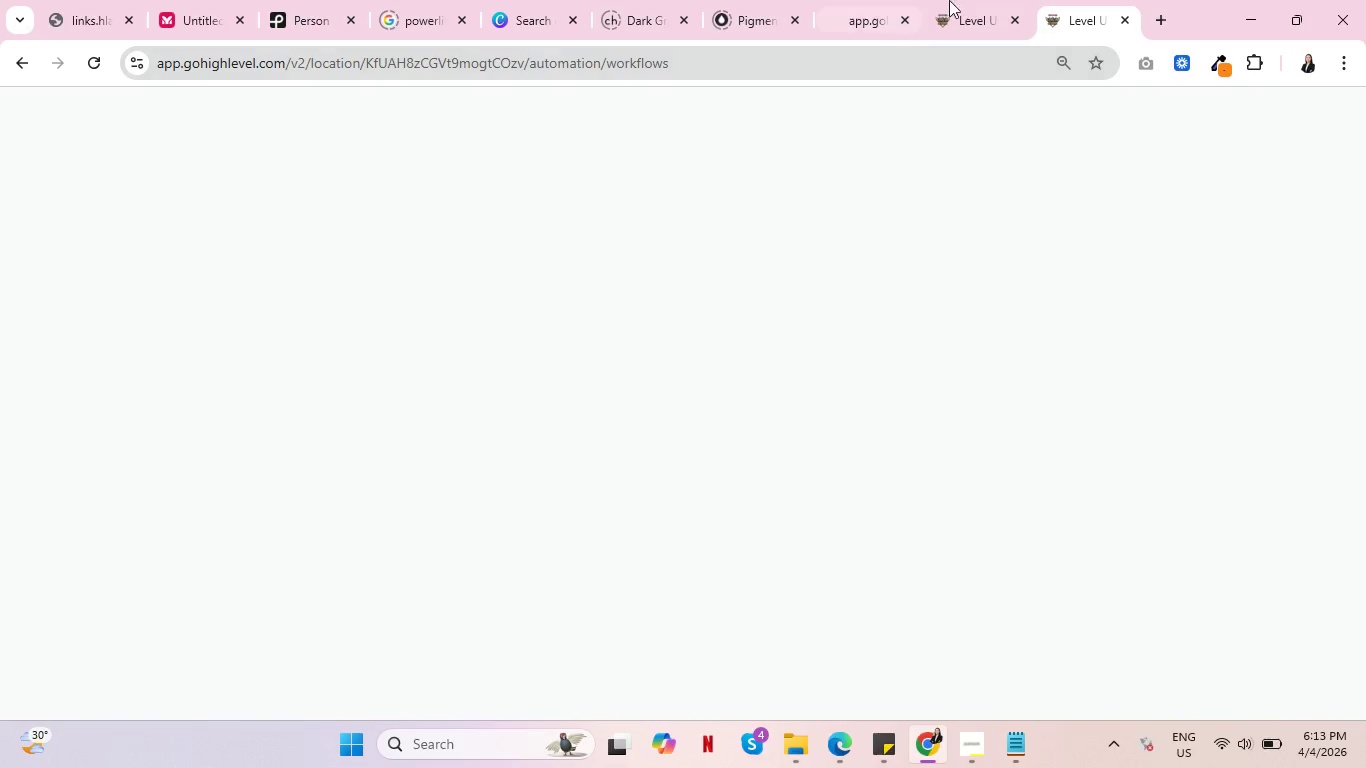 
left_click([969, 0])
 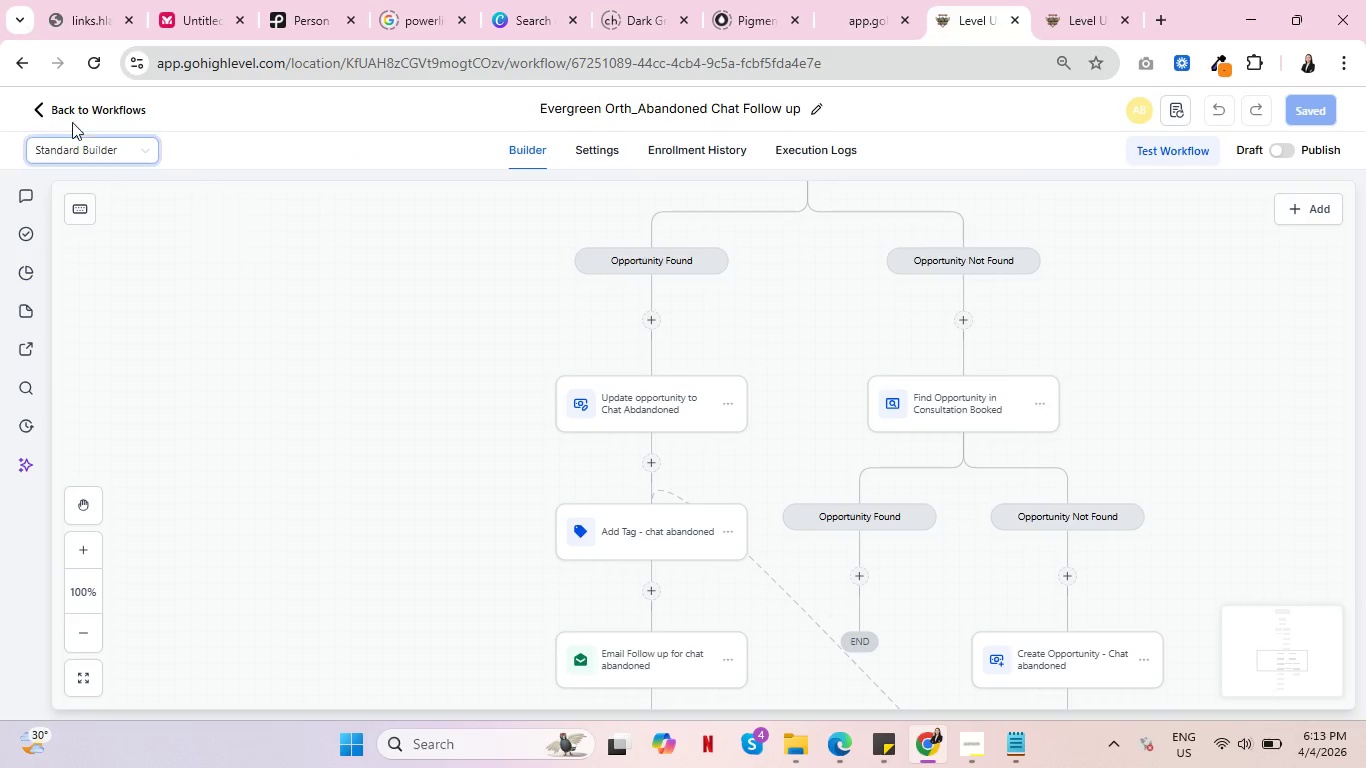 
left_click([81, 110])
 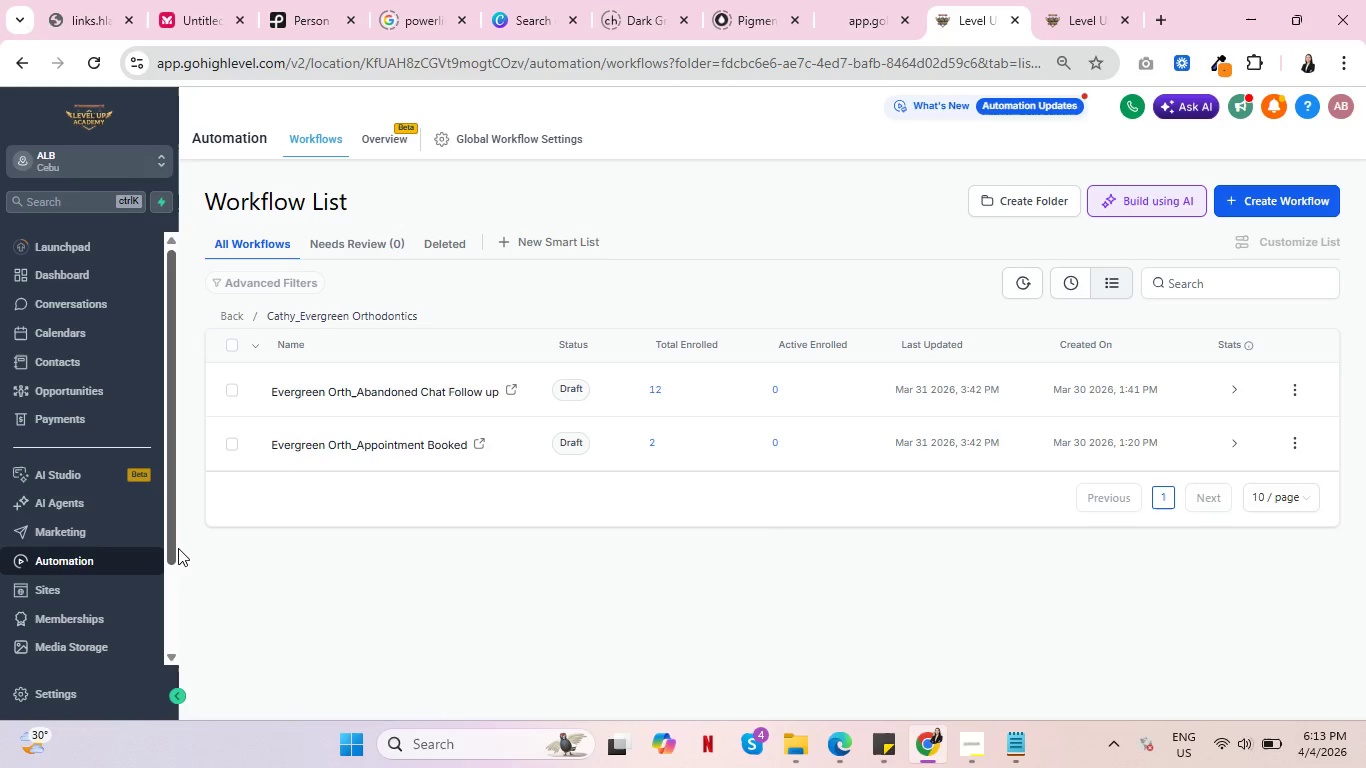 
wait(16.81)
 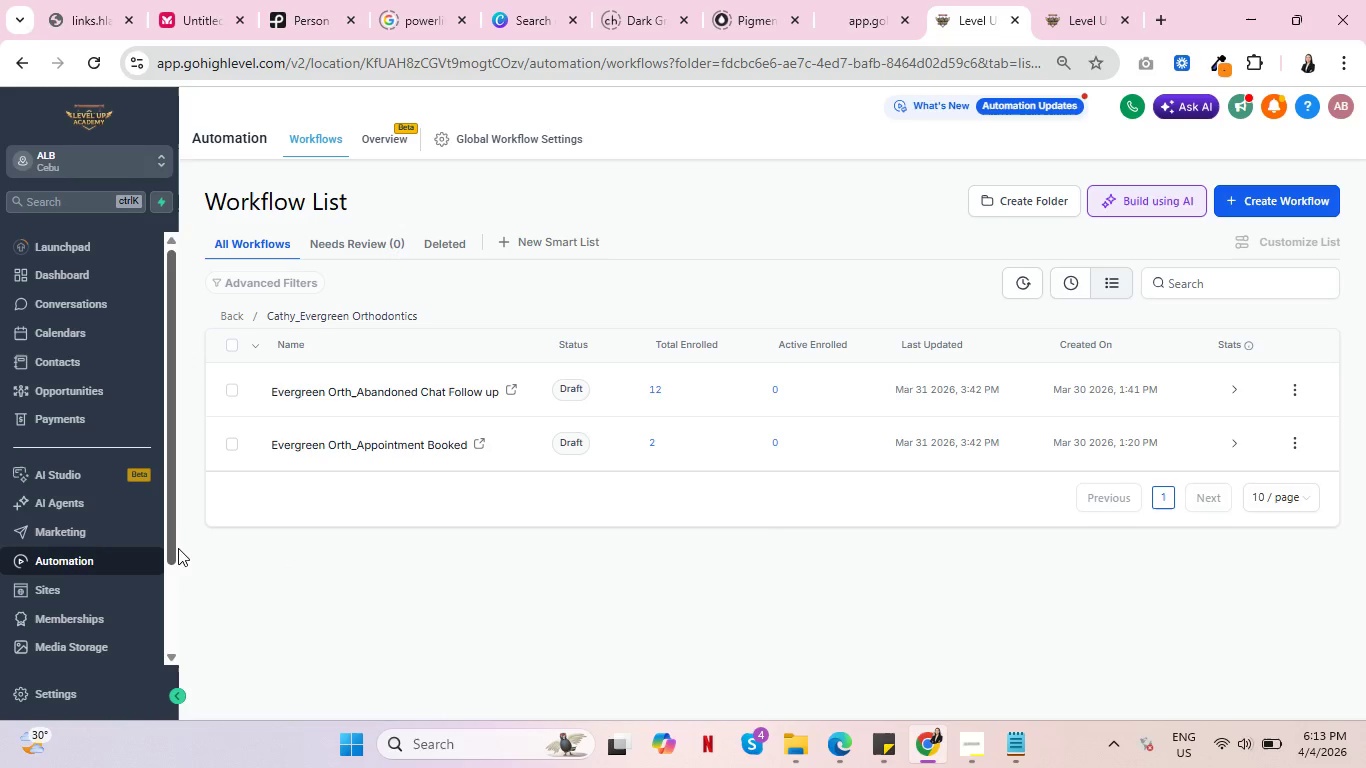 
left_click([67, 338])
 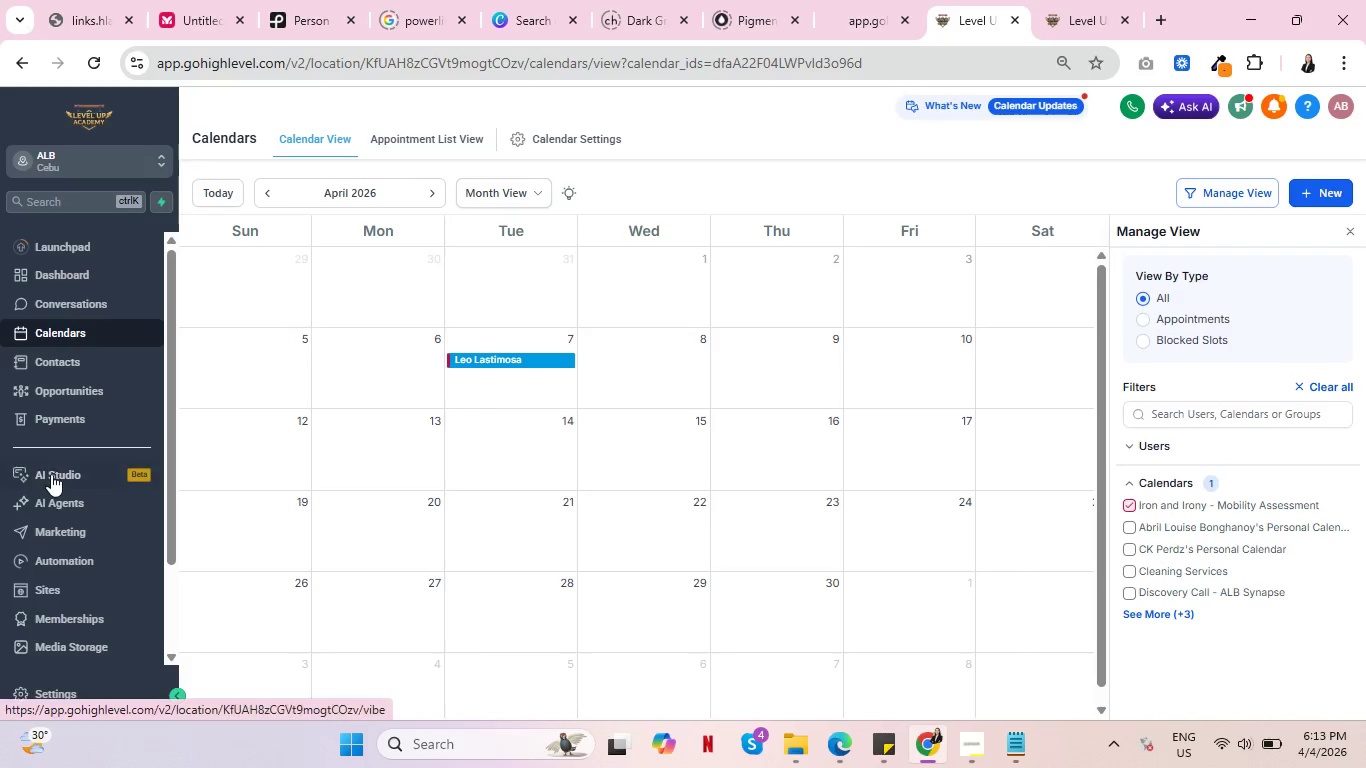 
wait(5.53)
 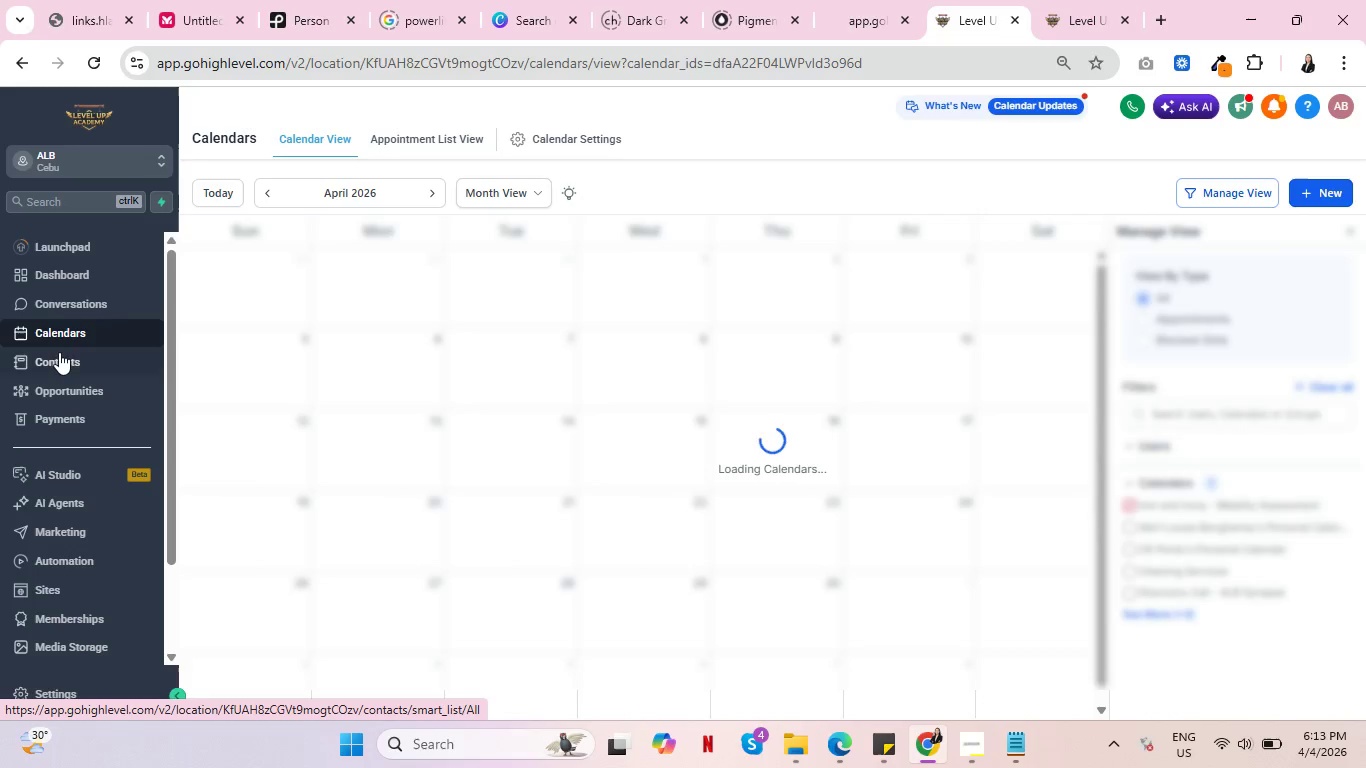 
left_click([65, 393])
 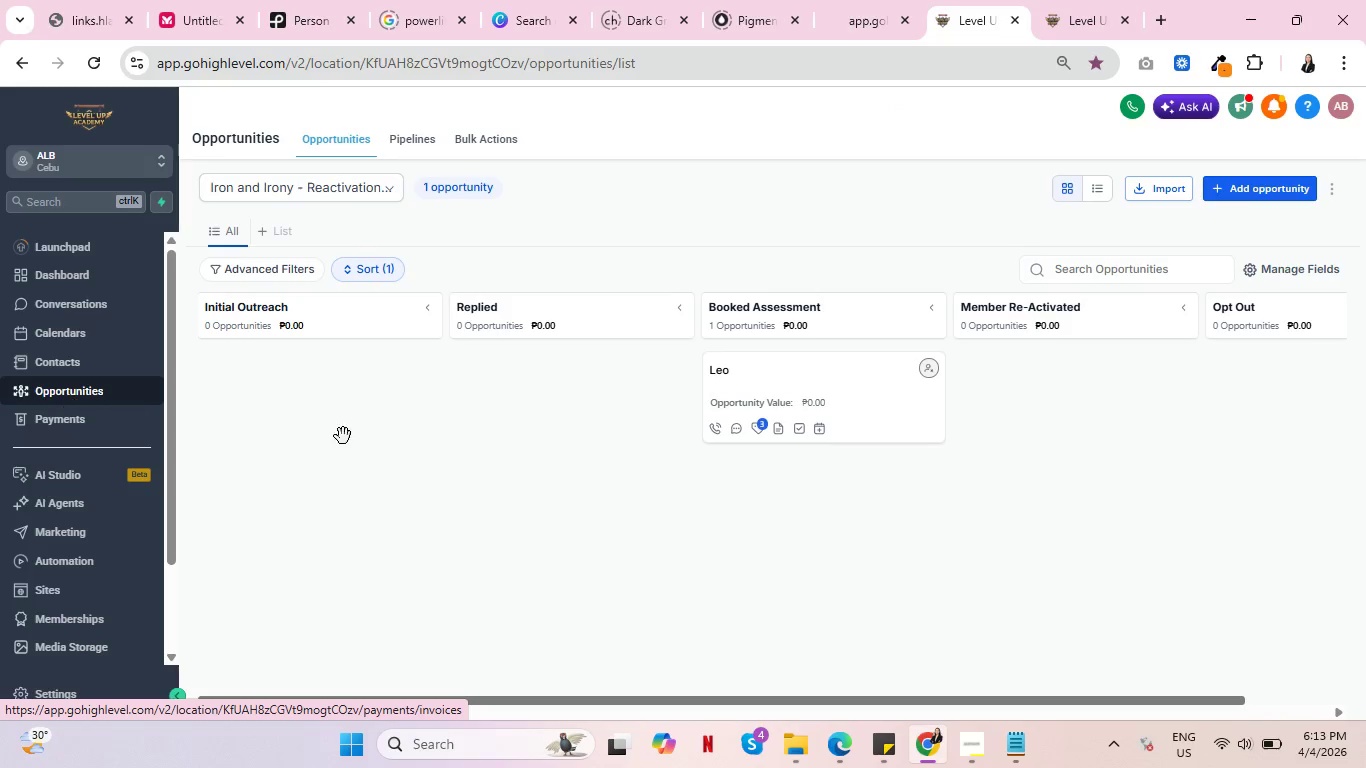 
mouse_move([804, 418])
 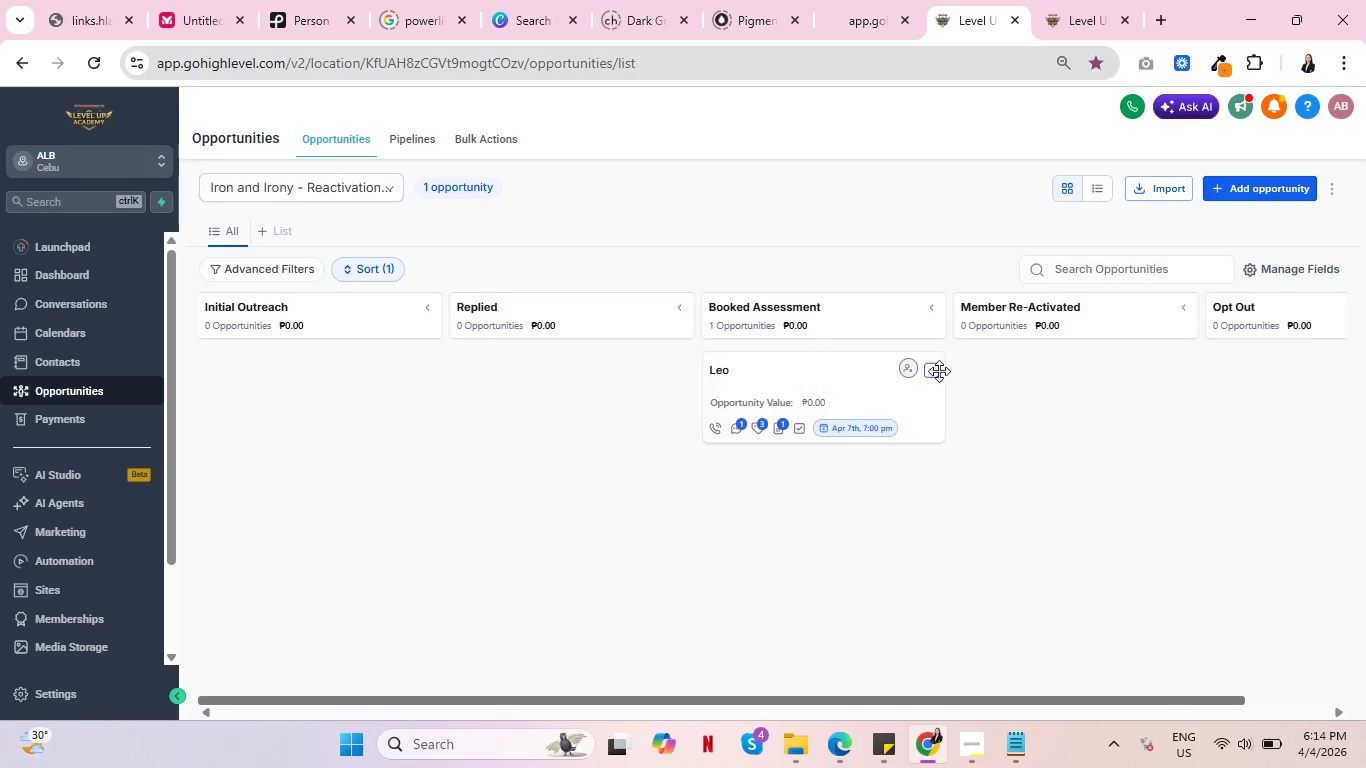 
left_click([938, 371])
 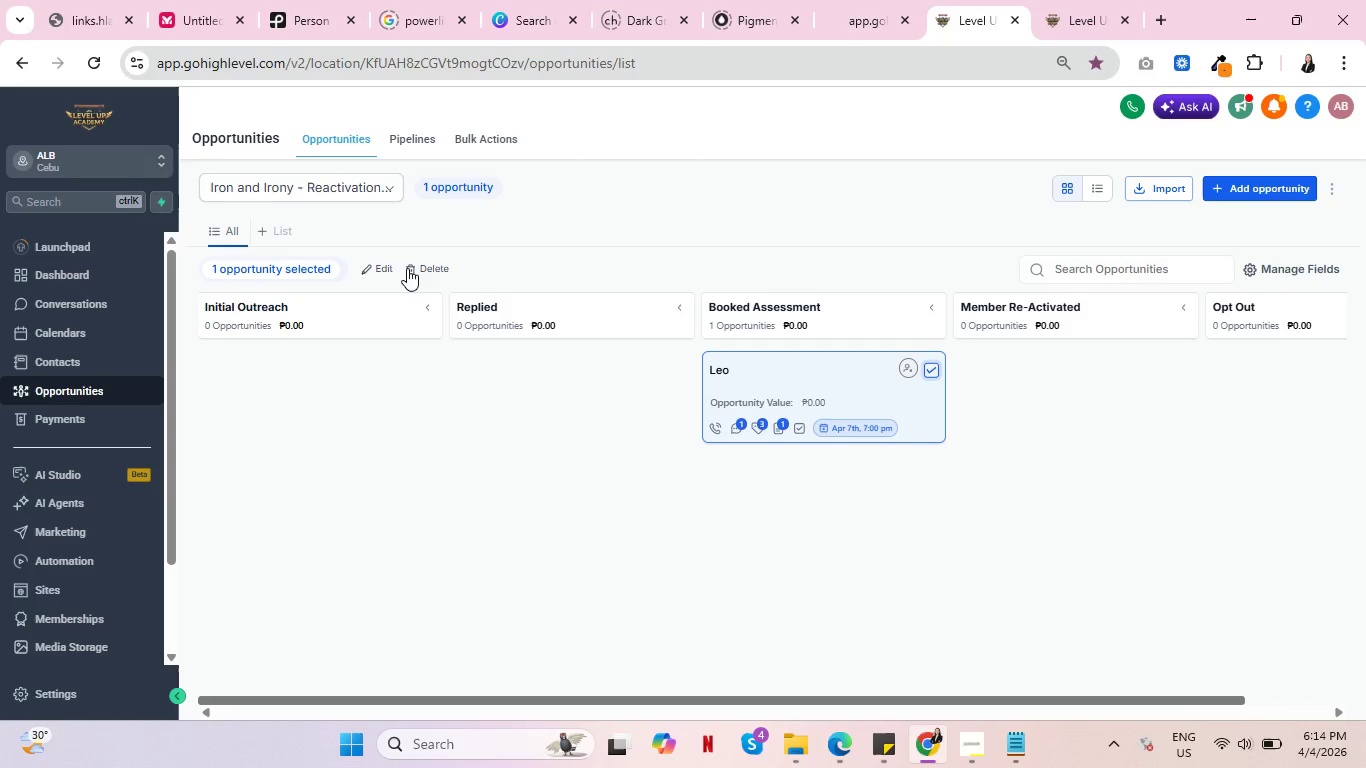 
left_click([411, 267])
 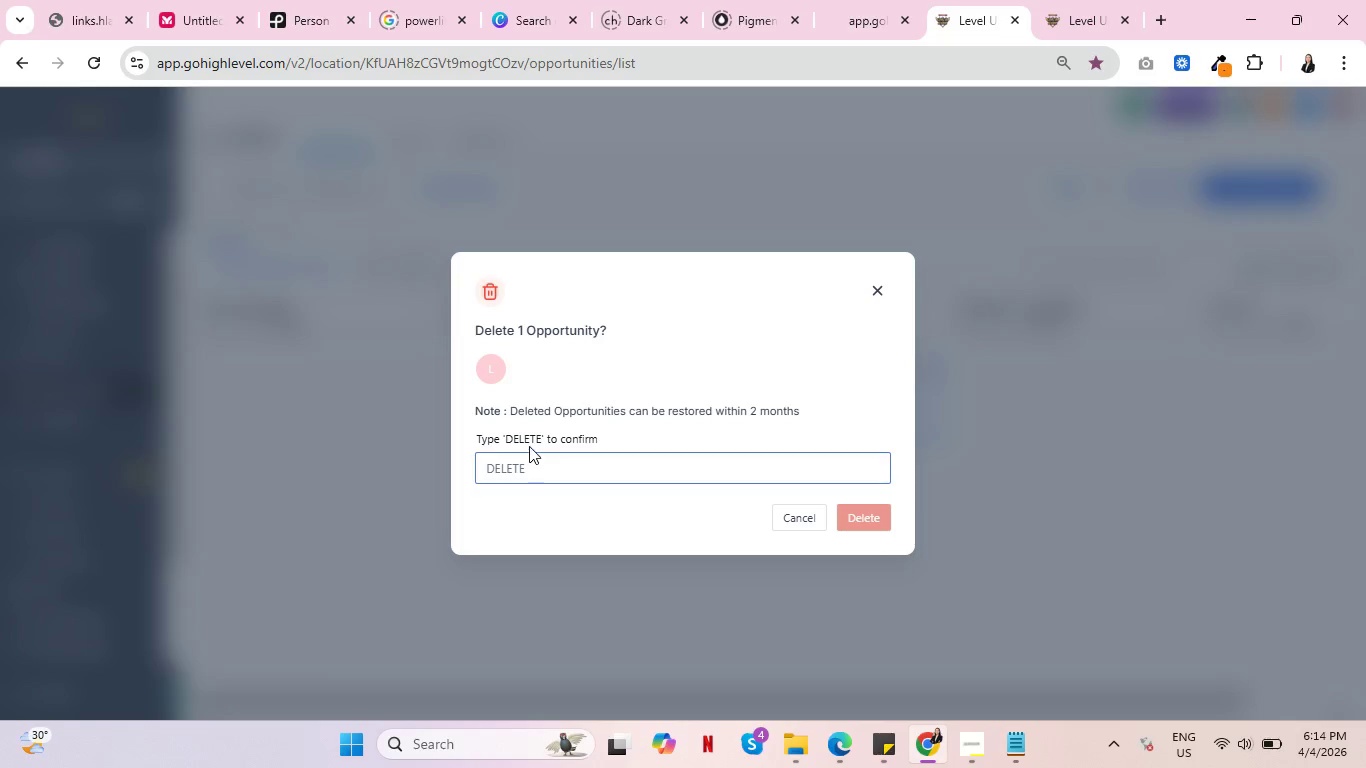 
double_click([528, 444])
 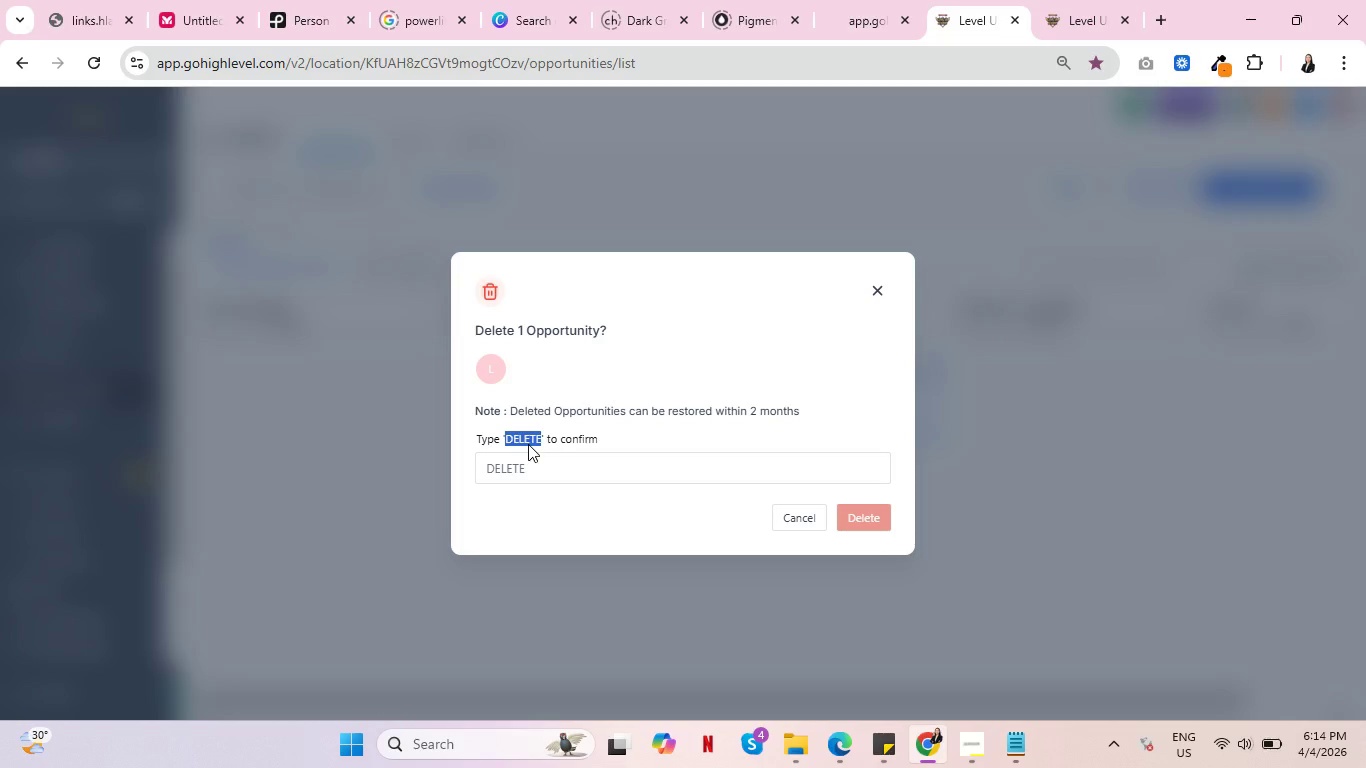 
key(Control+C)
 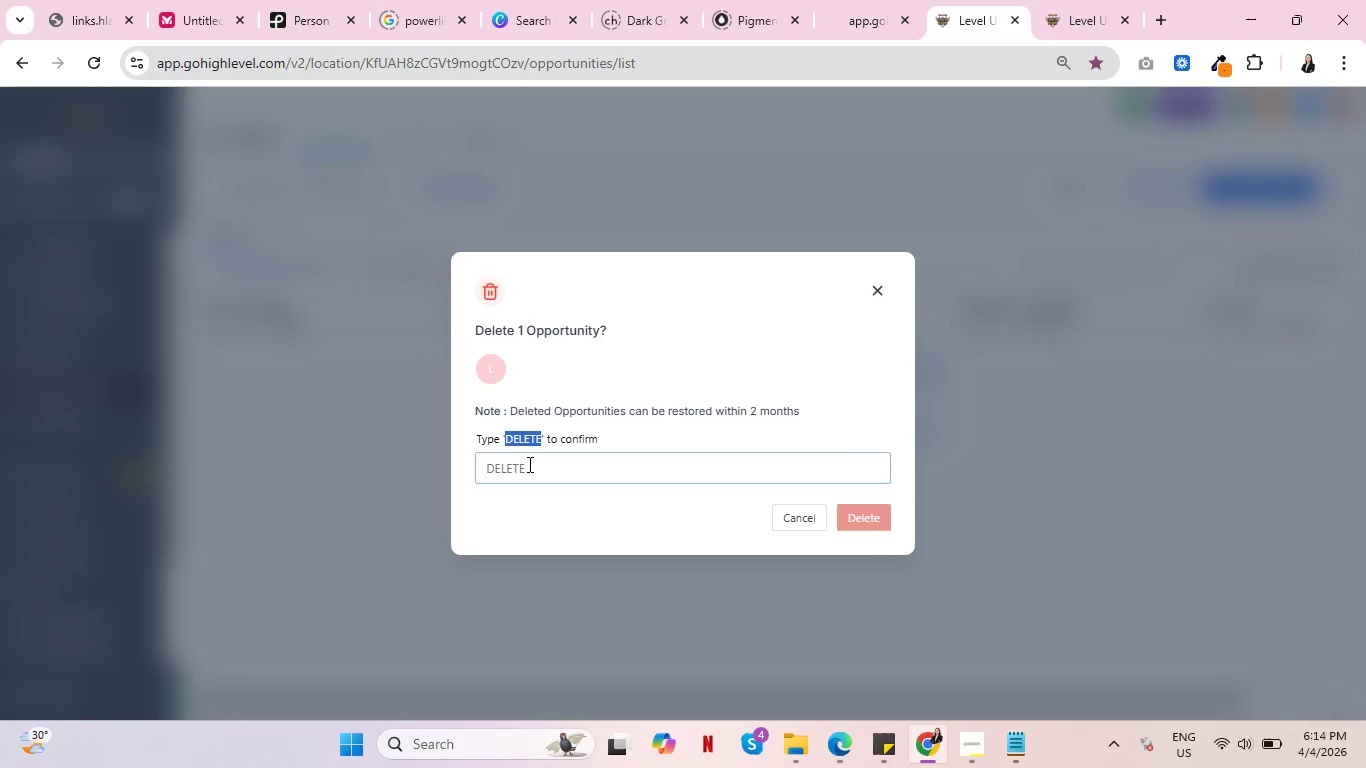 
key(Control+C)
 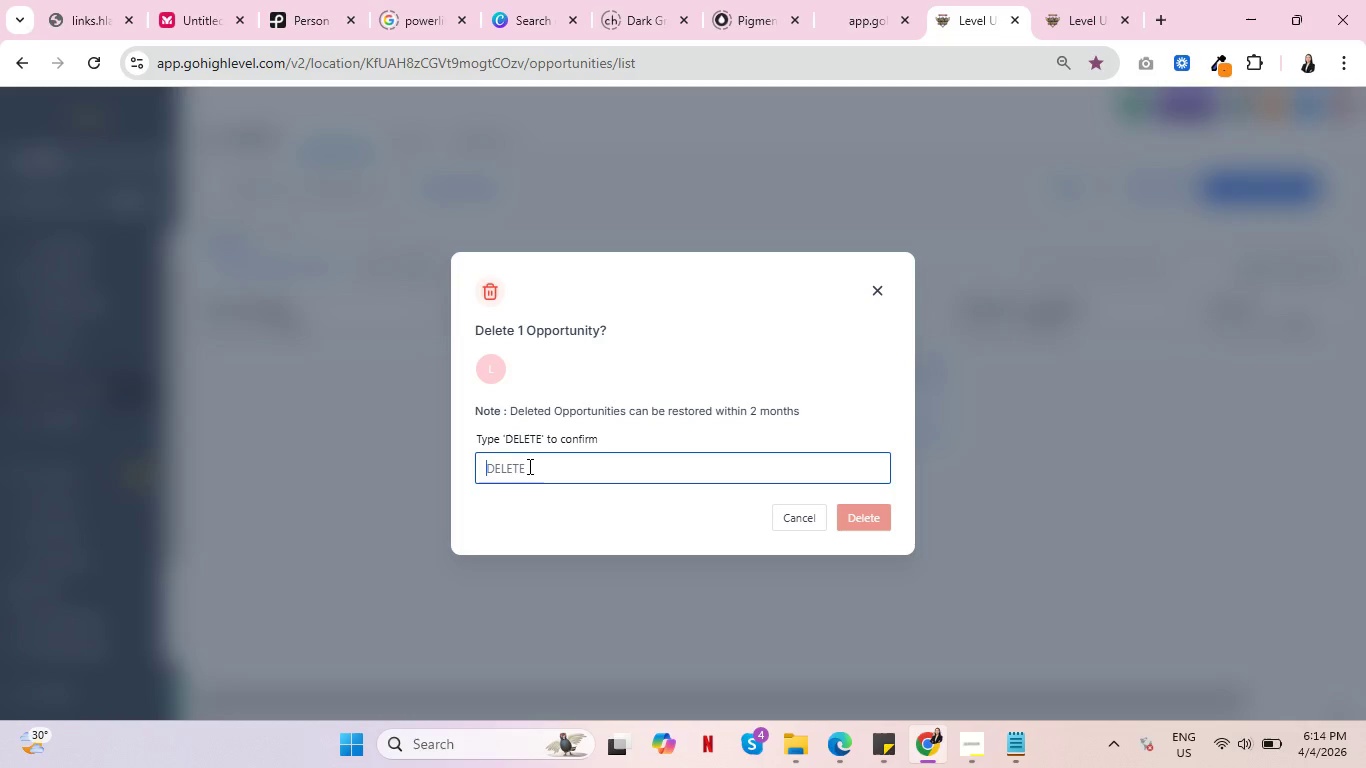 
left_click([528, 466])
 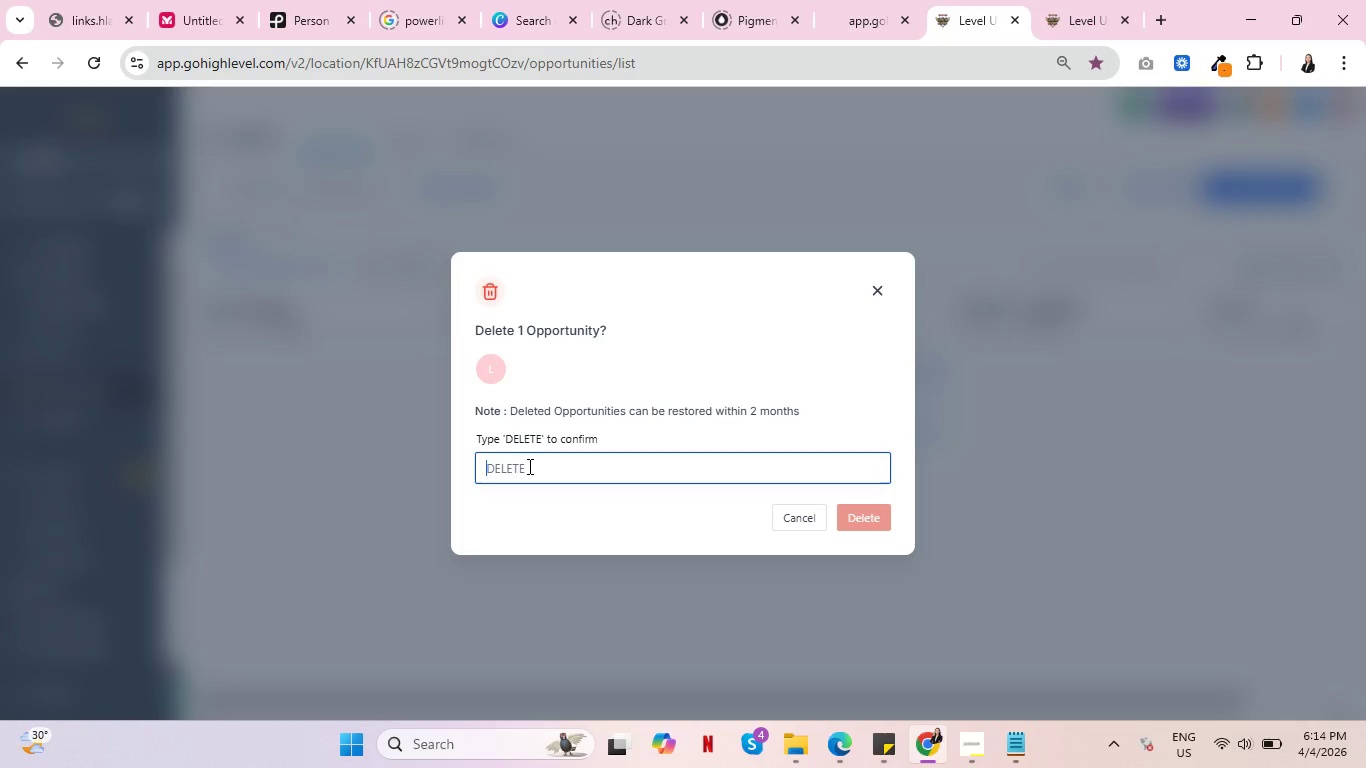 
key(Control+V)
 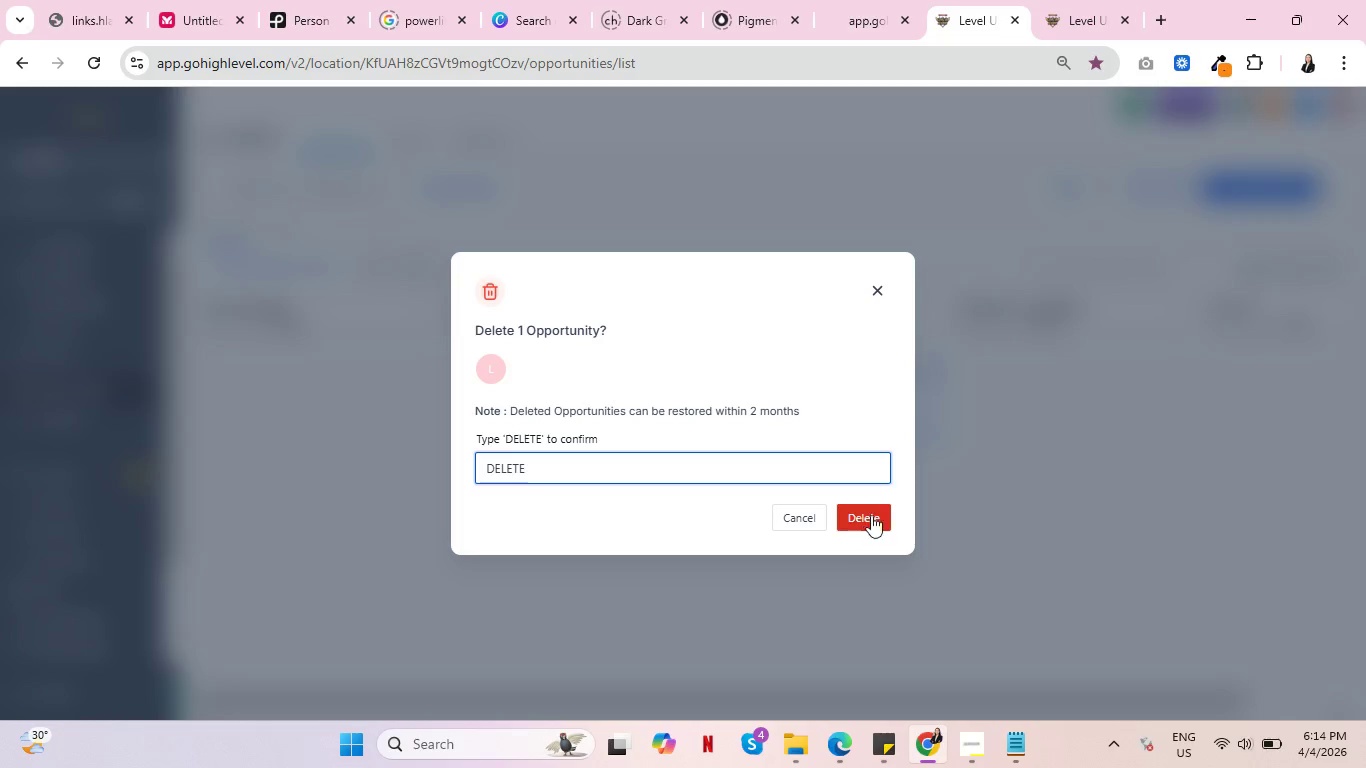 
left_click([872, 515])
 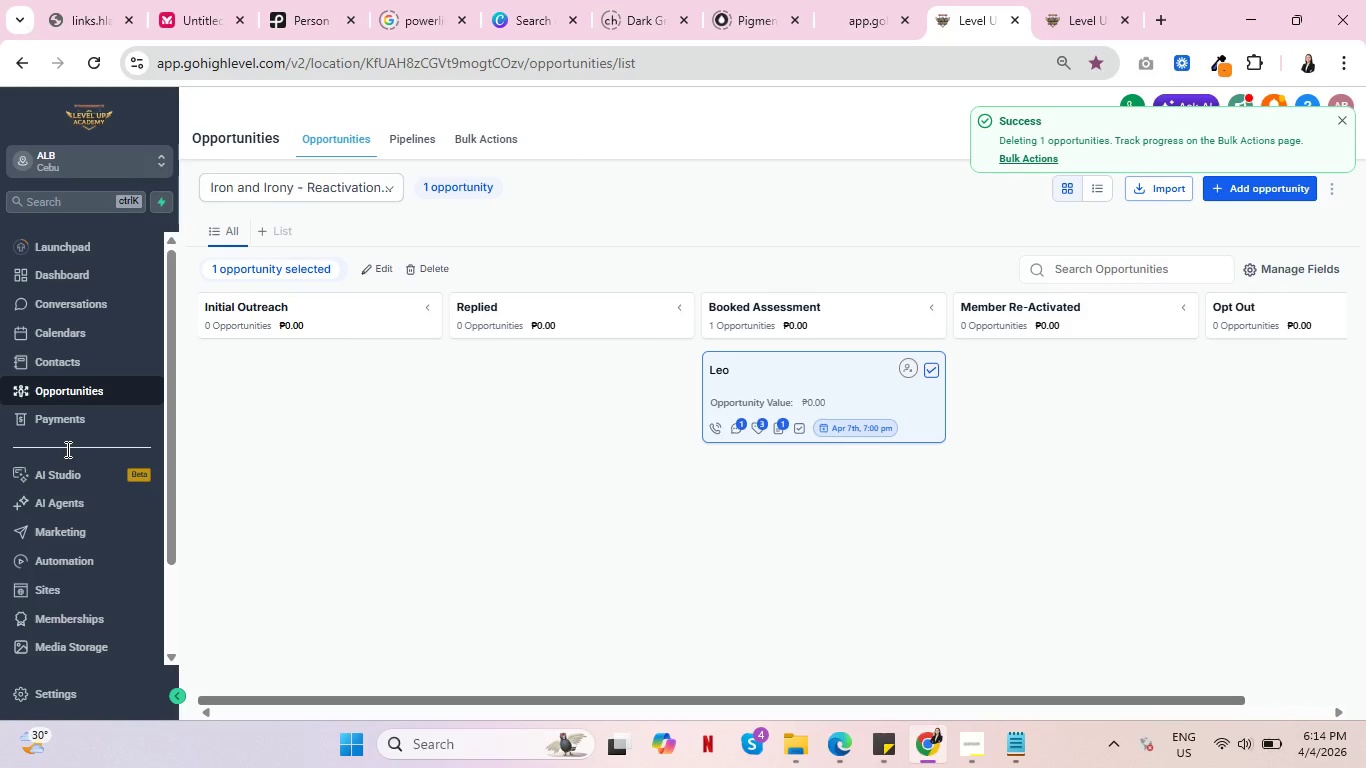 
wait(8.59)
 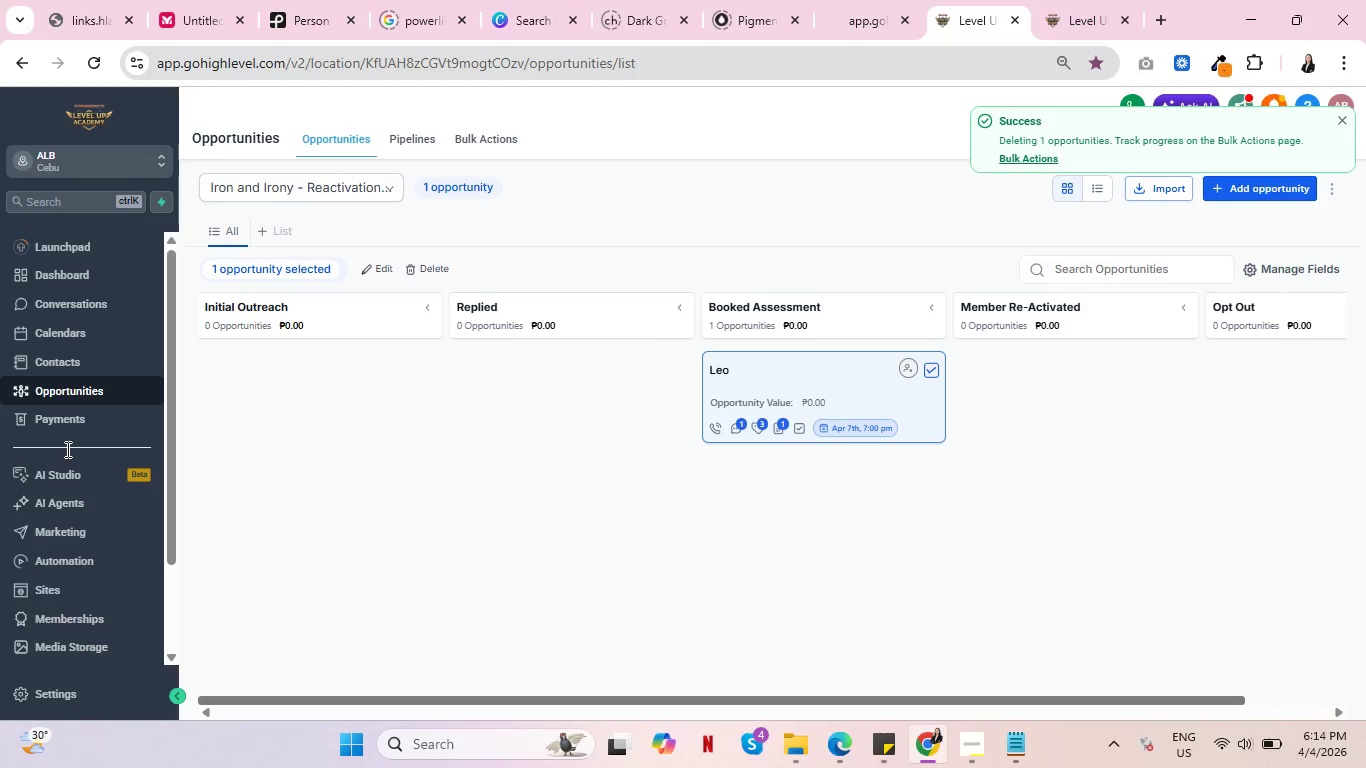 
left_click([55, 359])
 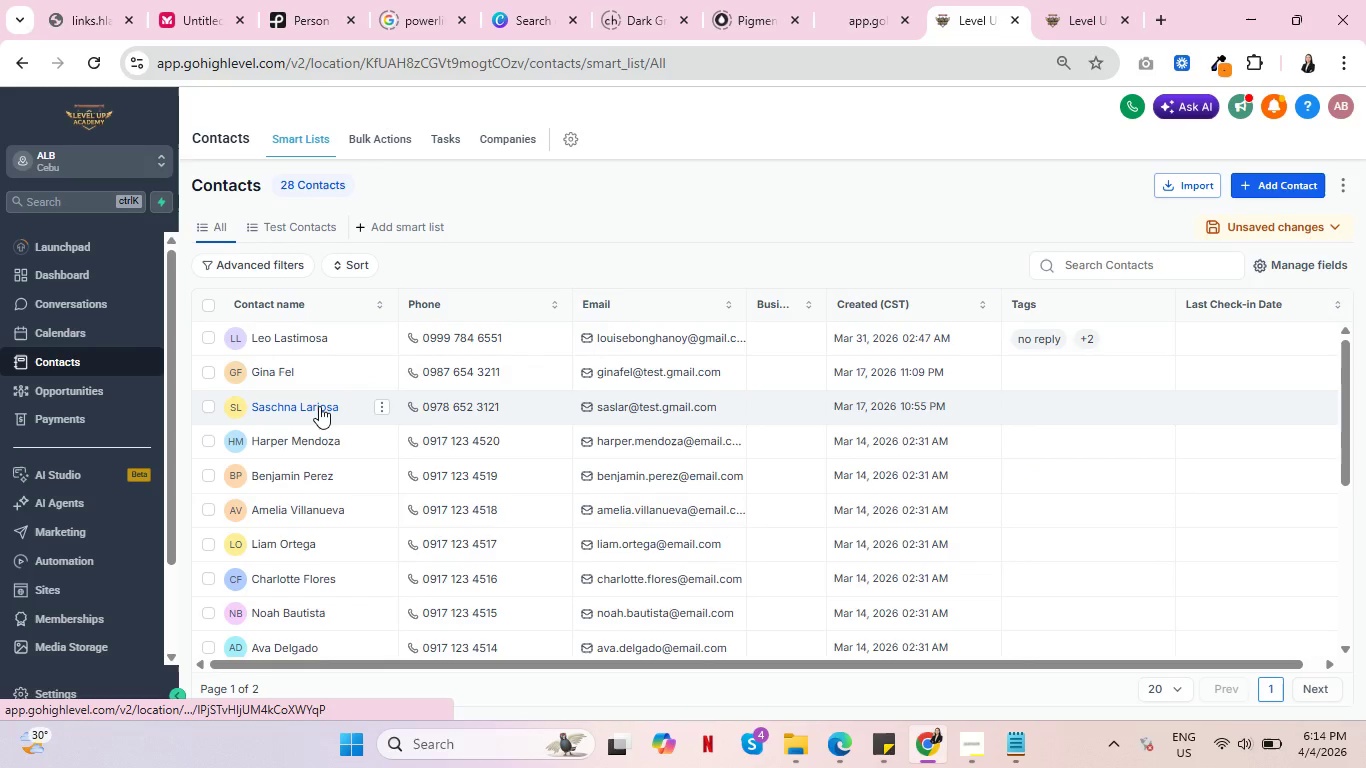 
wait(5.48)
 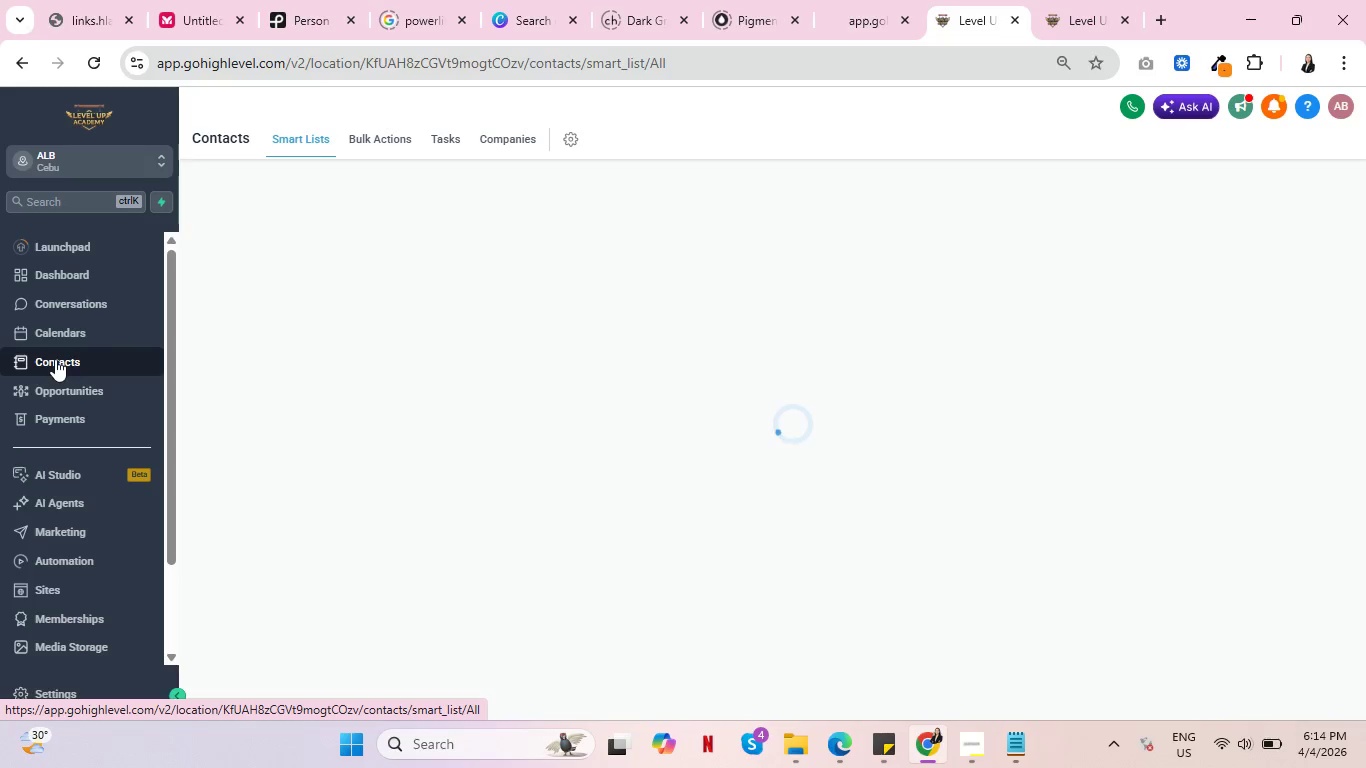 
left_click([280, 336])
 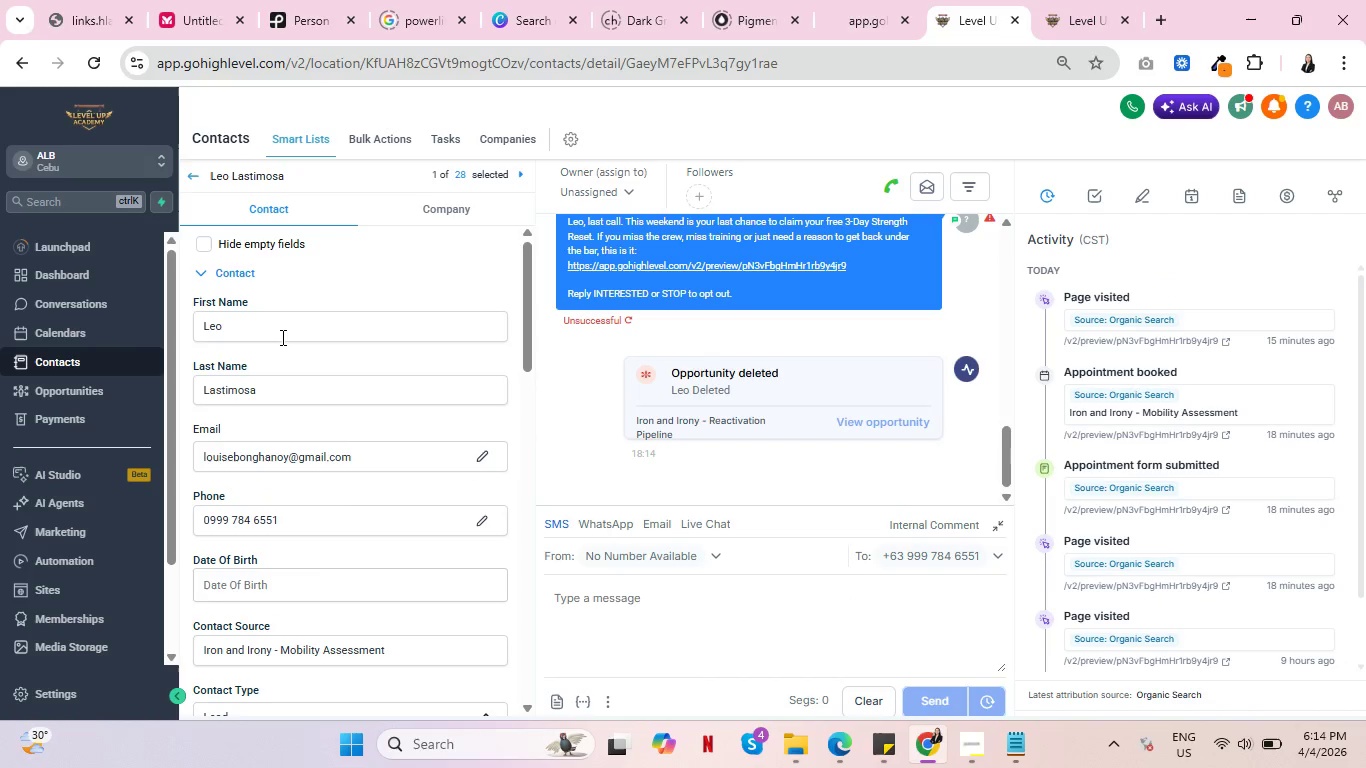 
scroll: coordinate [474, 478], scroll_direction: down, amount: 15.0
 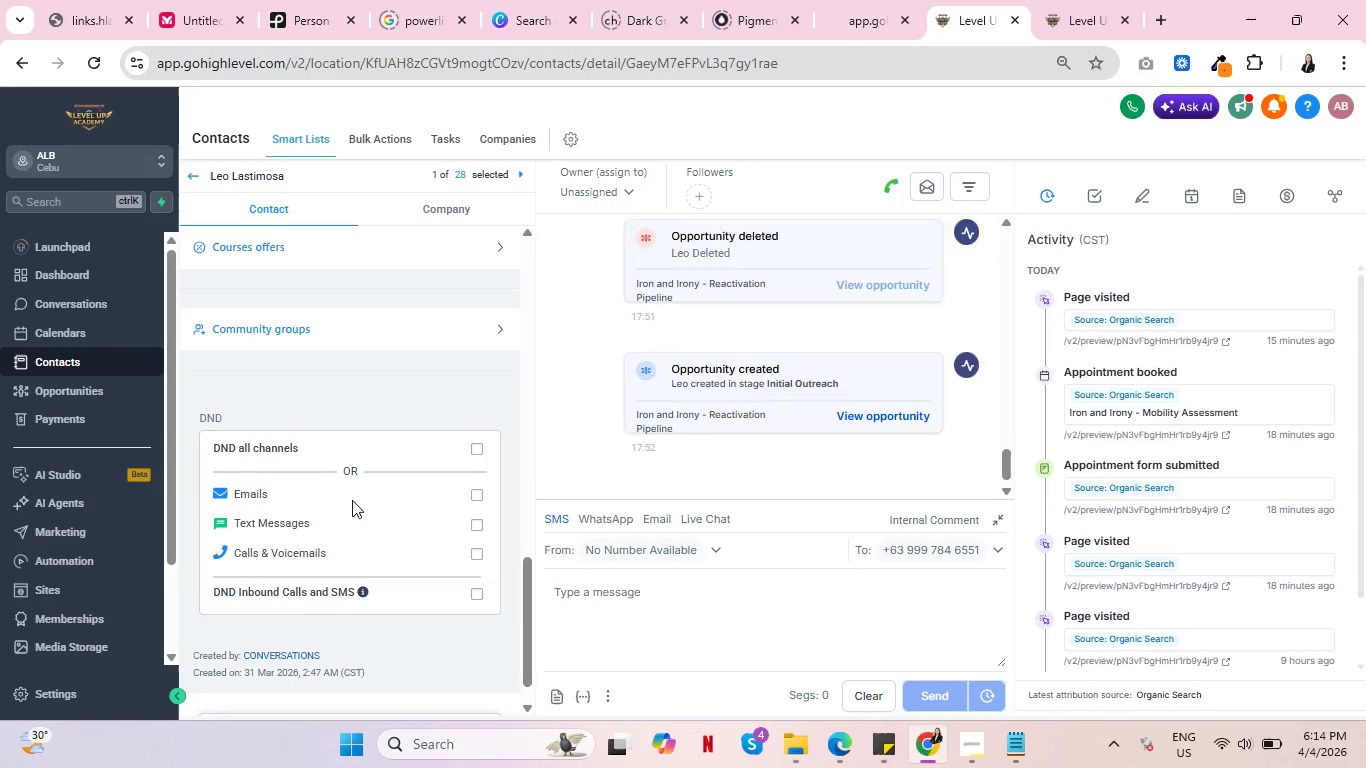 
scroll: coordinate [329, 448], scroll_direction: up, amount: 5.0
 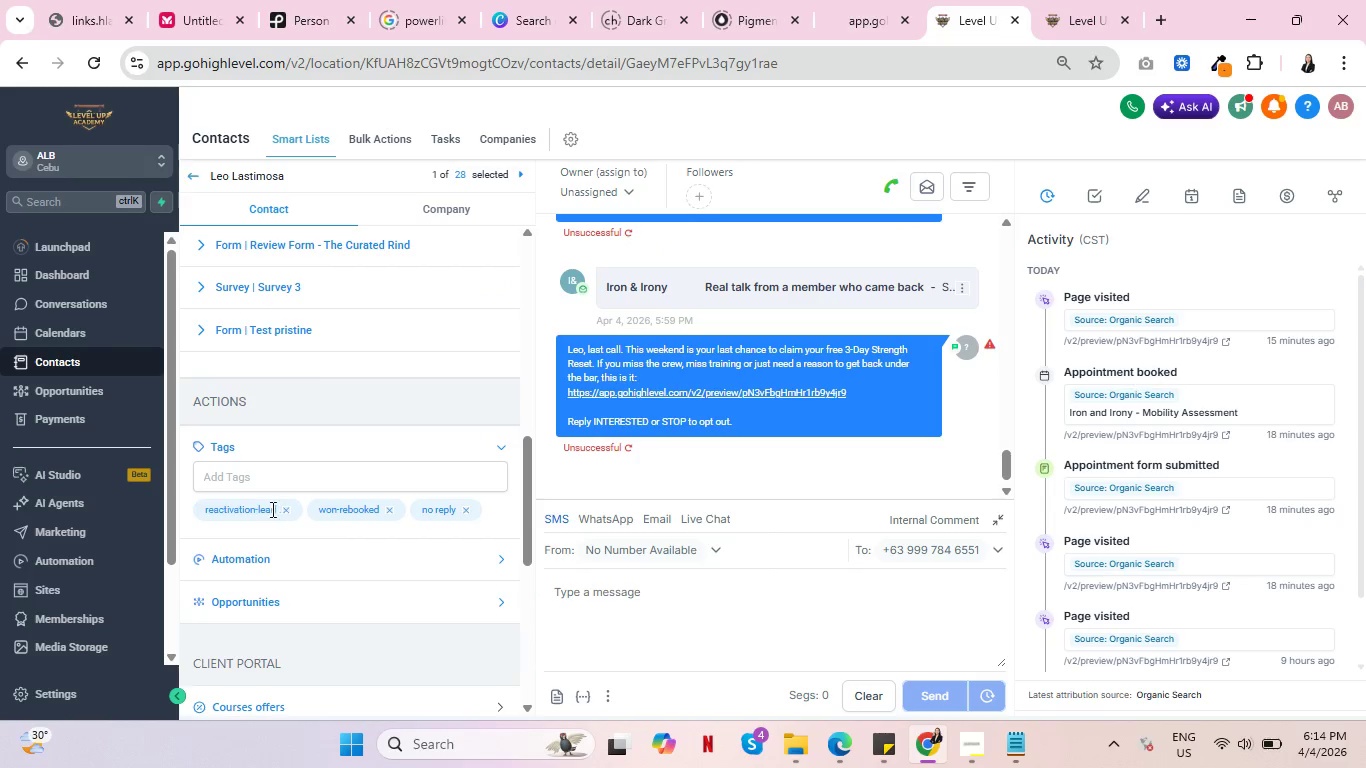 
left_click([284, 512])
 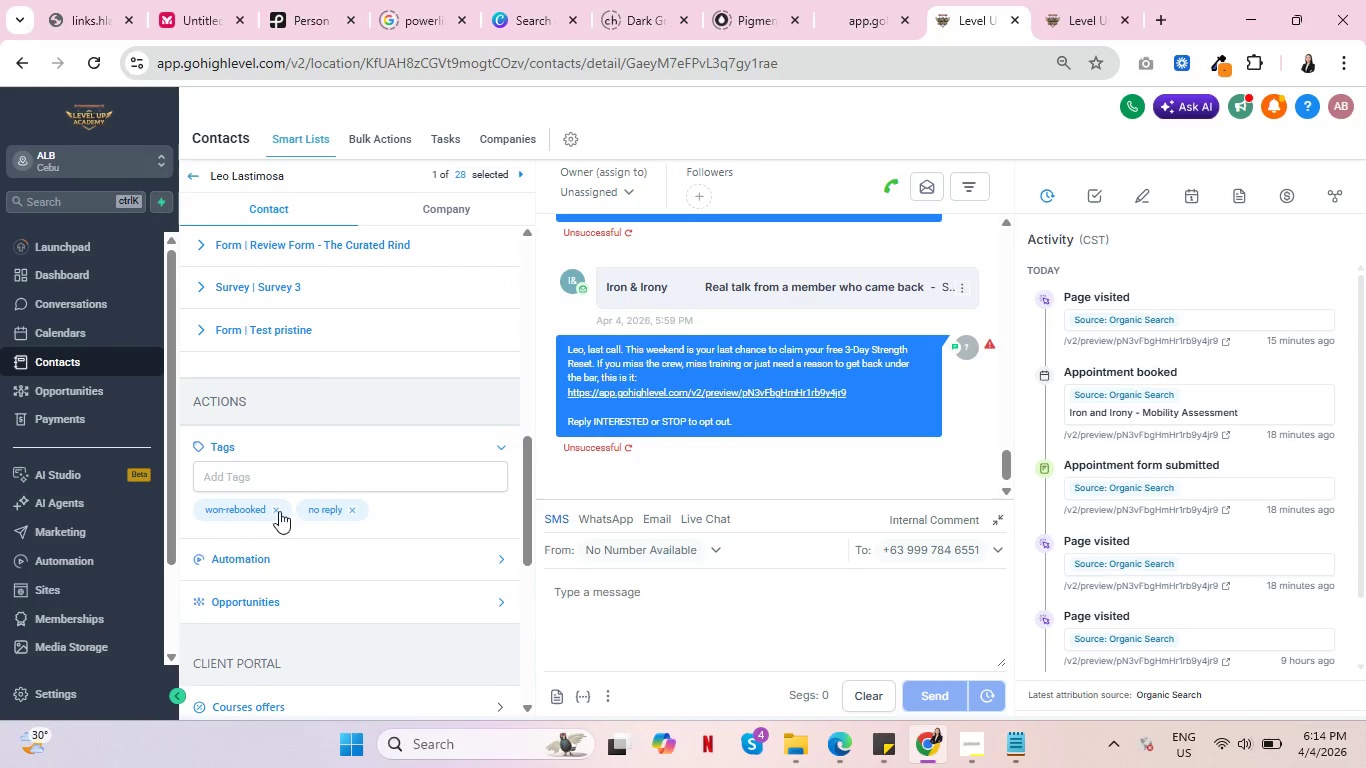 
left_click([275, 509])
 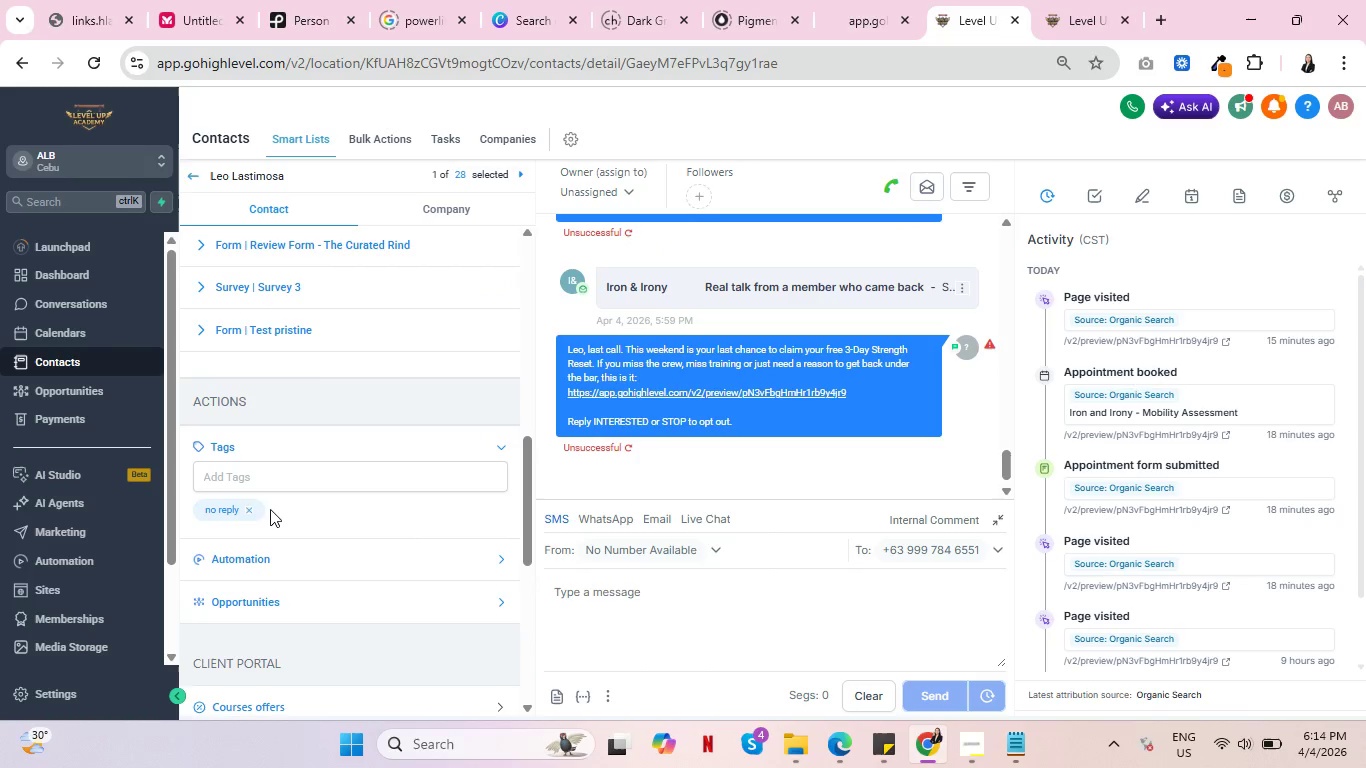 
left_click([249, 511])
 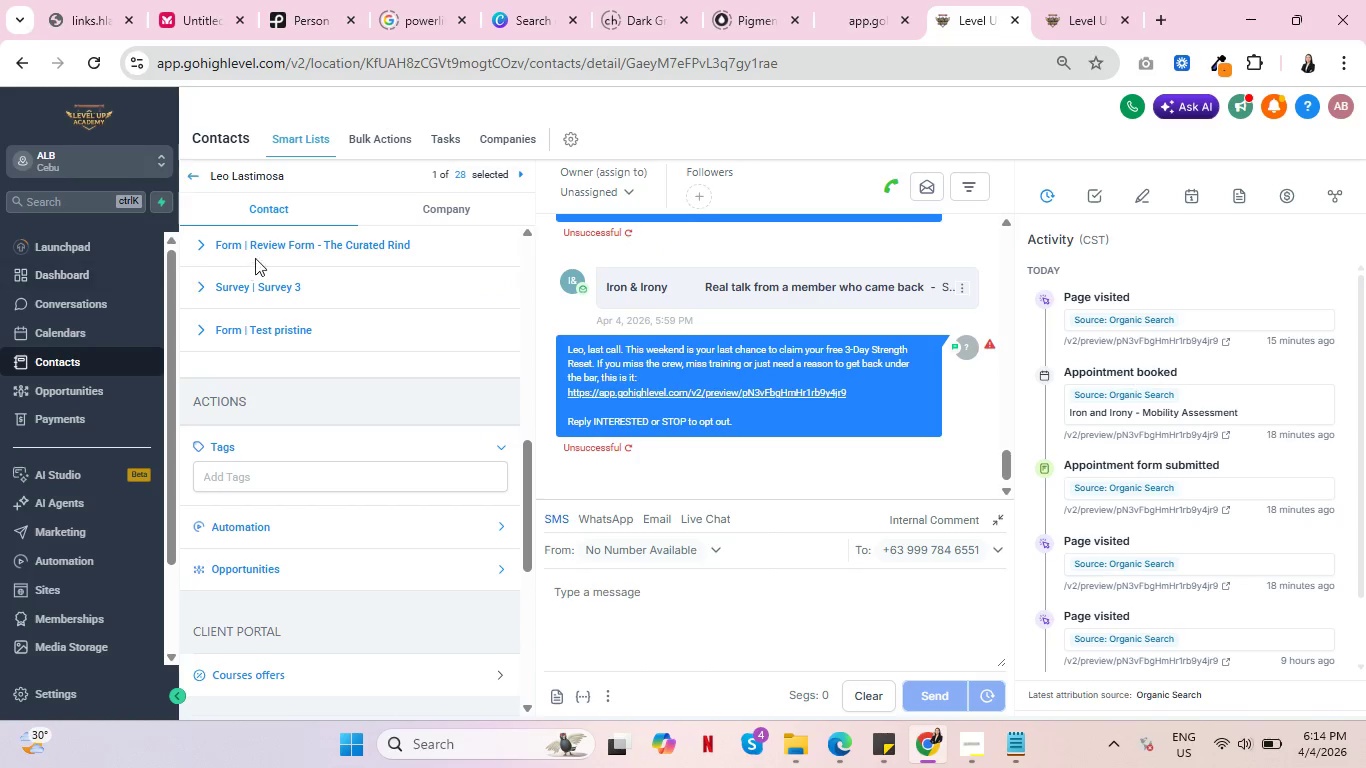 
left_click([195, 179])
 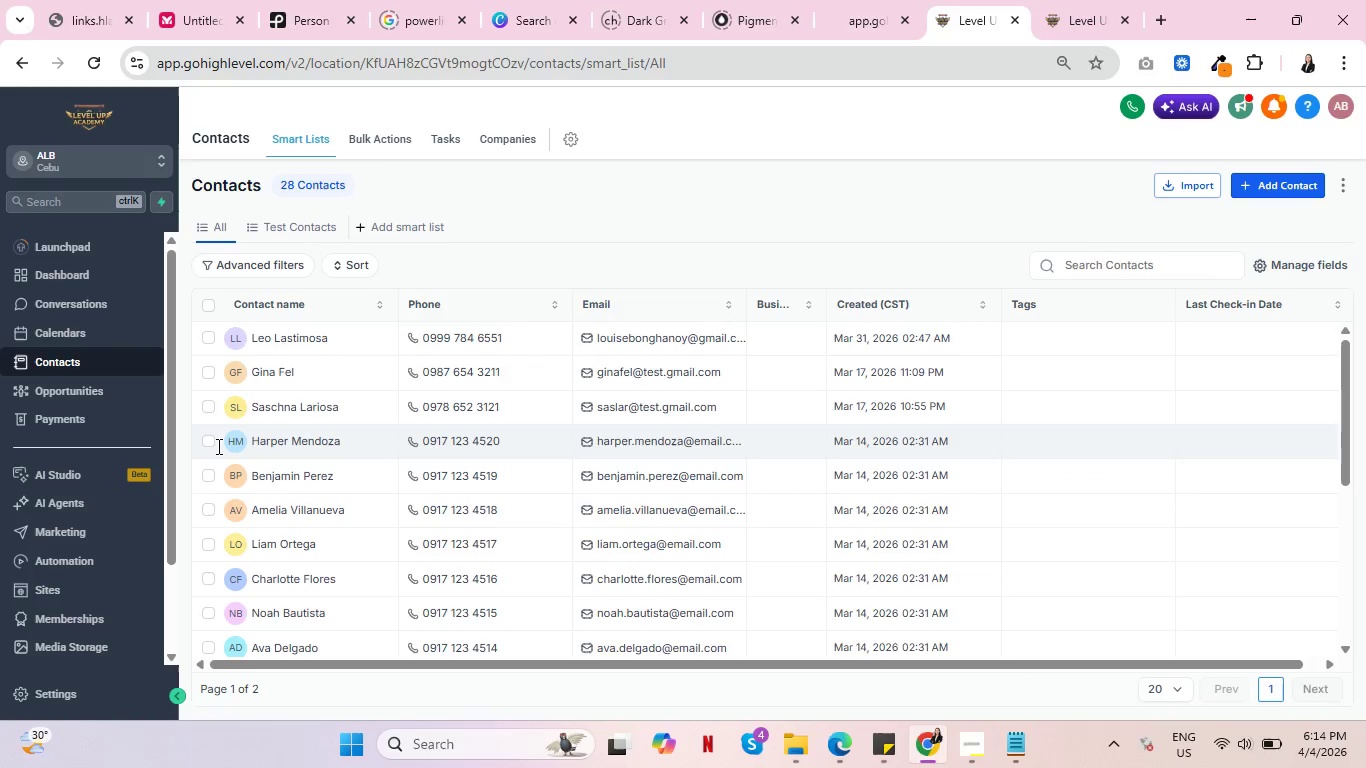 
wait(8.36)
 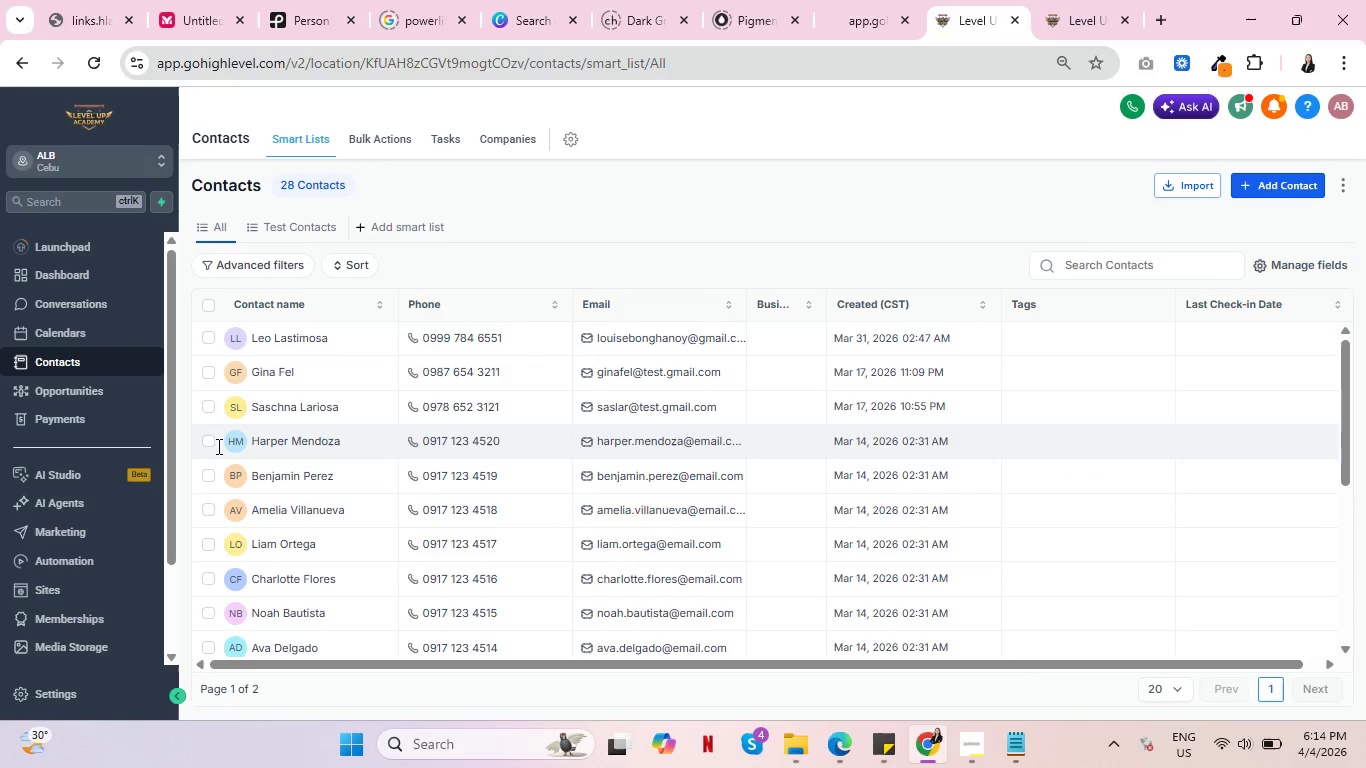 
left_click([70, 395])
 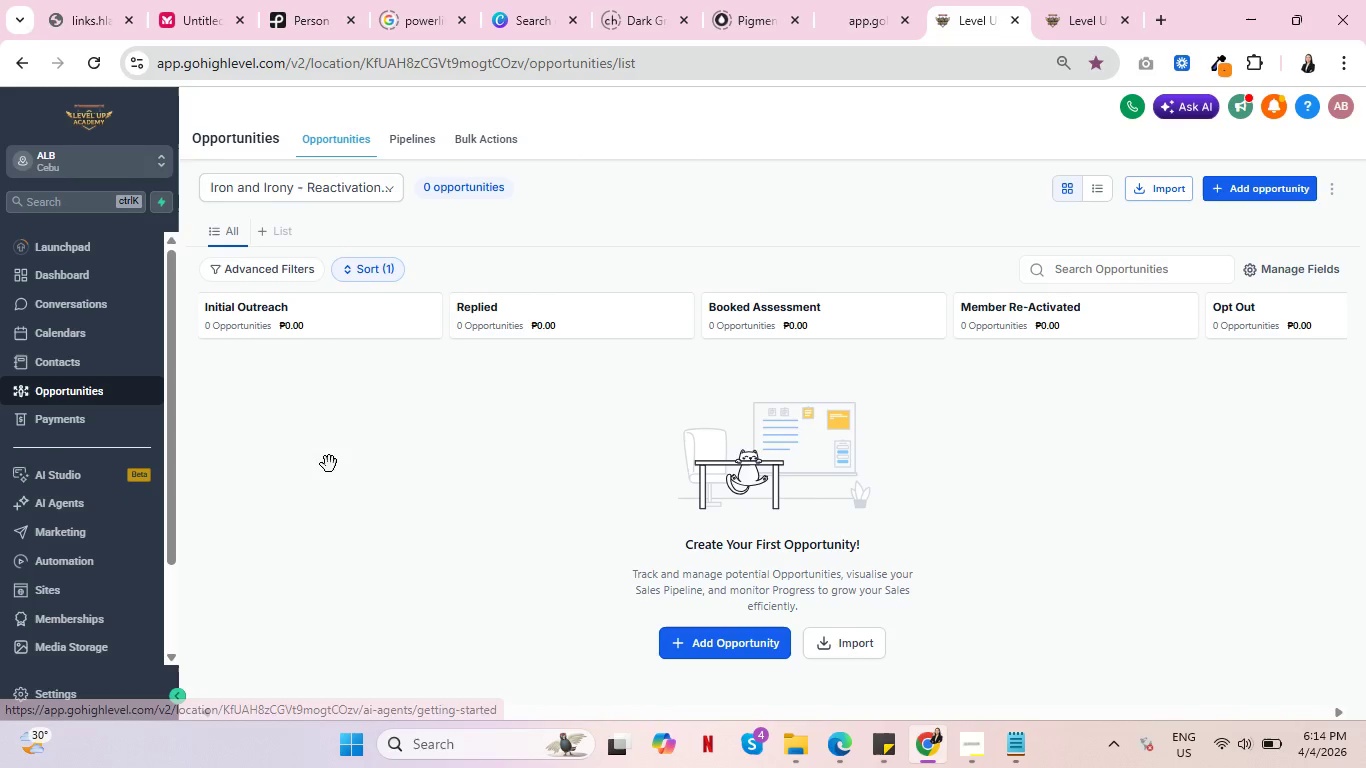 
wait(5.38)
 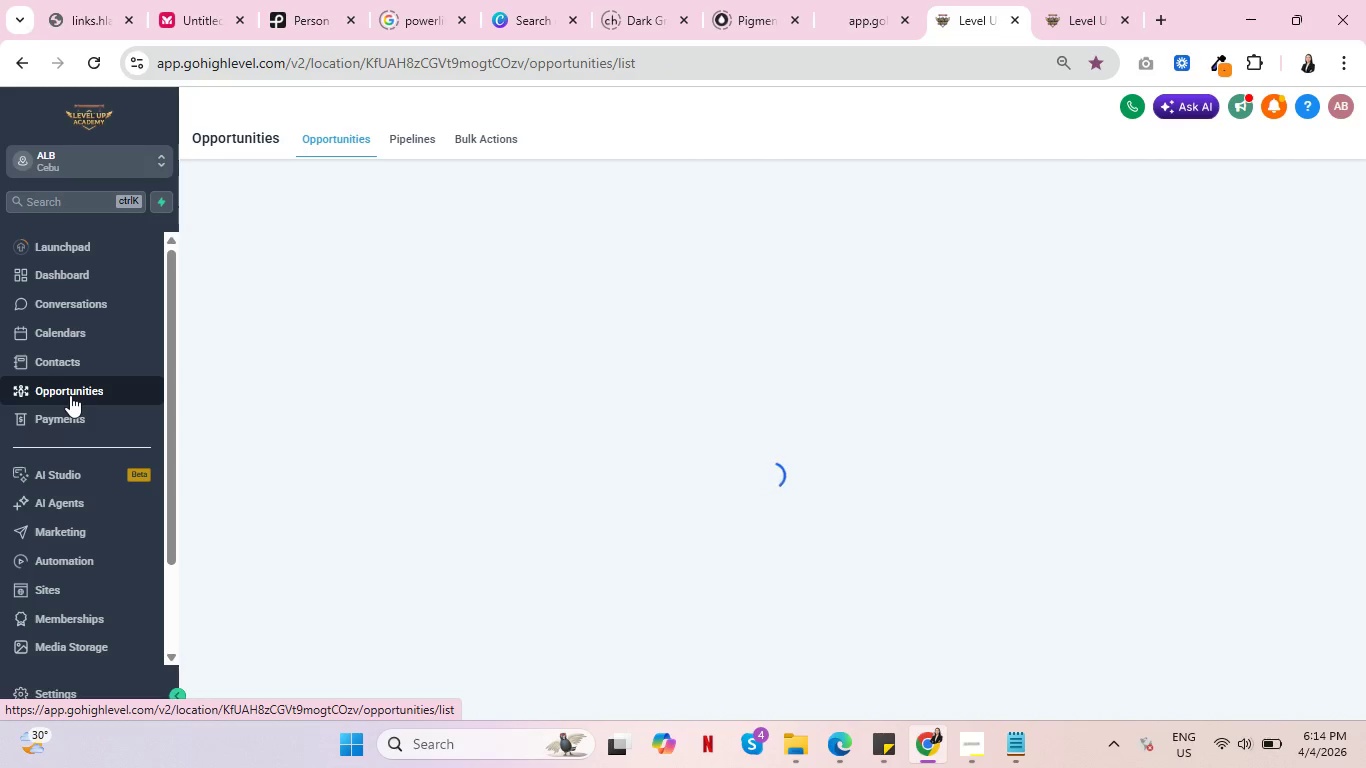 
left_click([68, 354])
 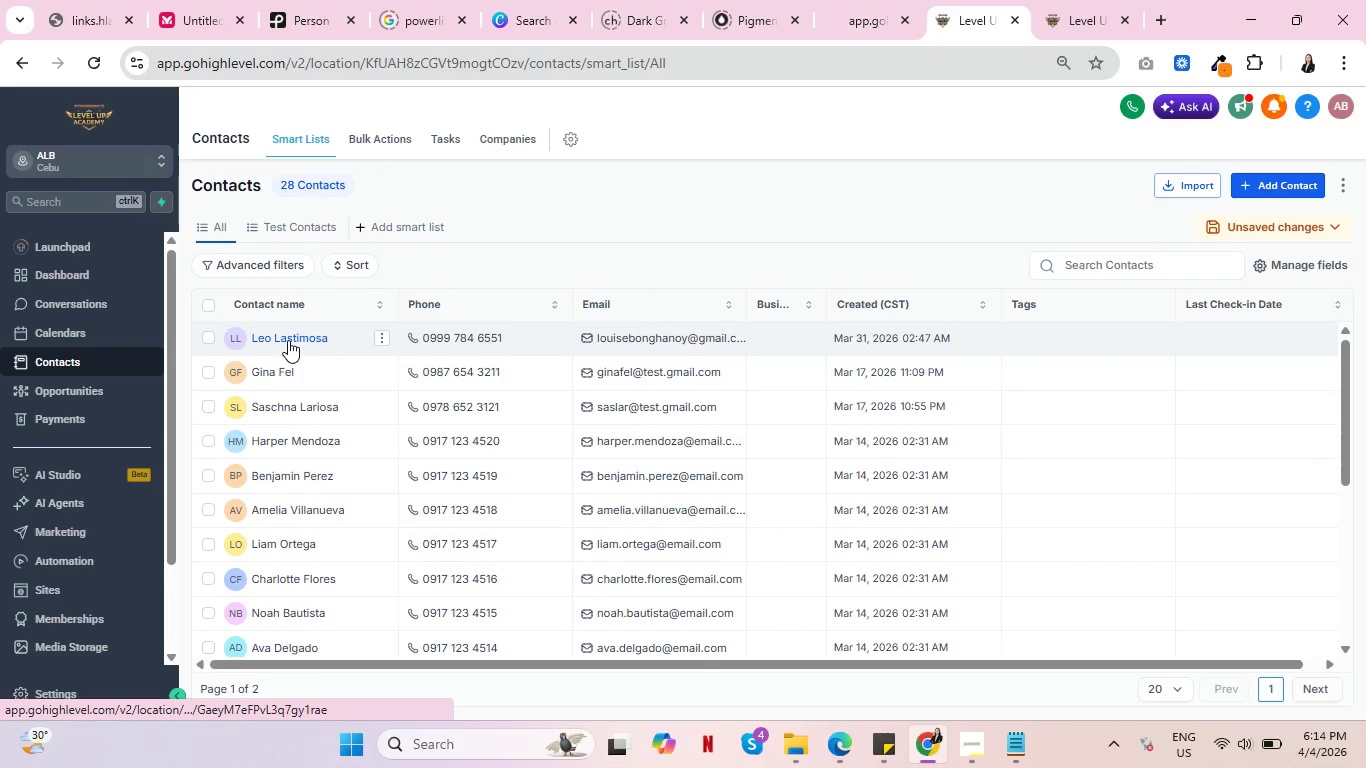 
wait(6.41)
 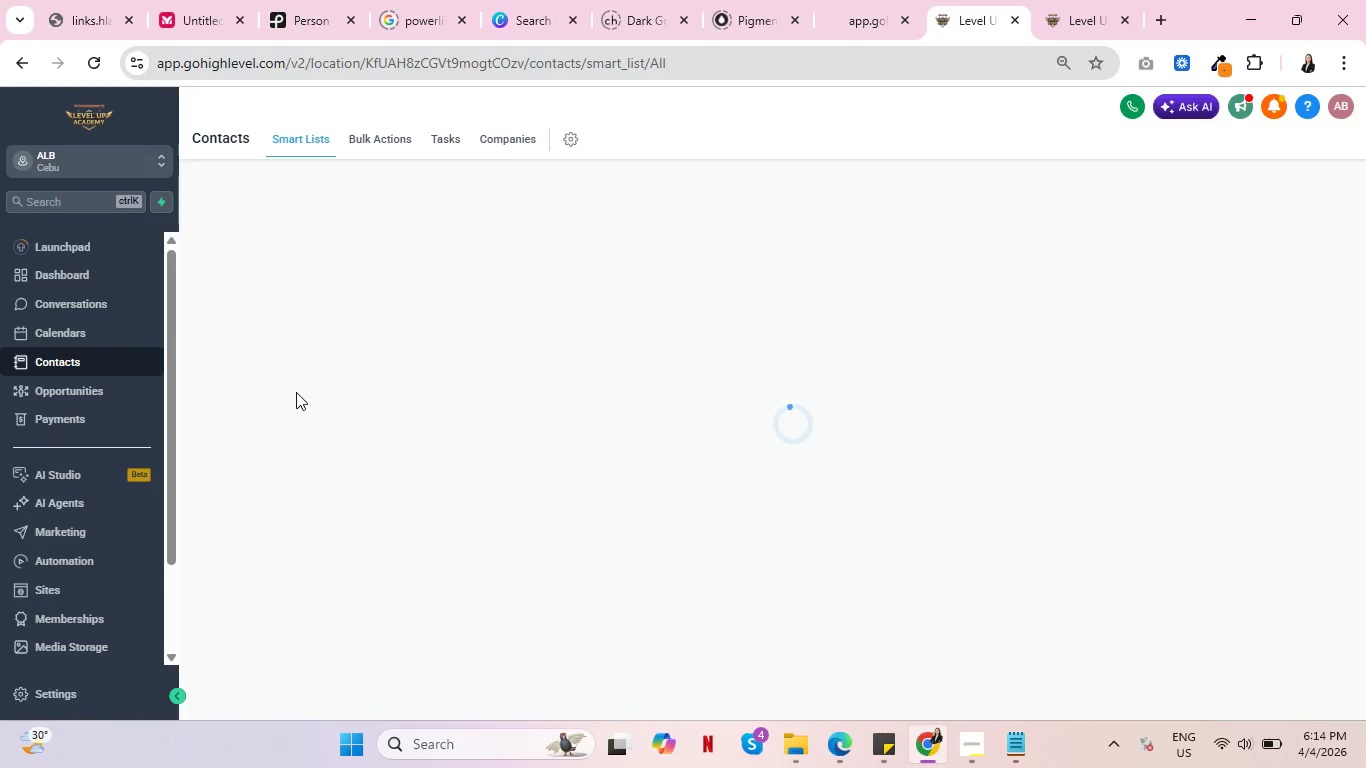 
left_click([288, 340])
 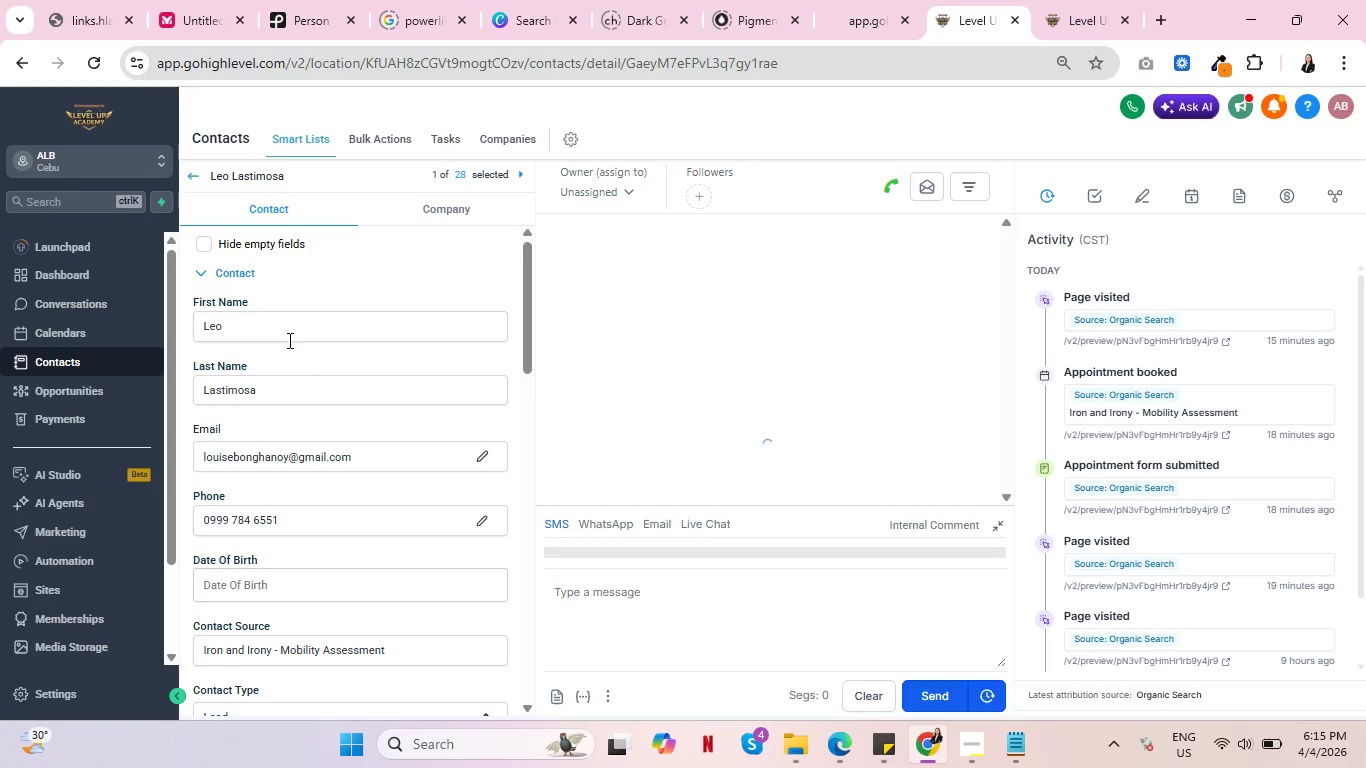 
scroll: coordinate [313, 350], scroll_direction: down, amount: 5.0
 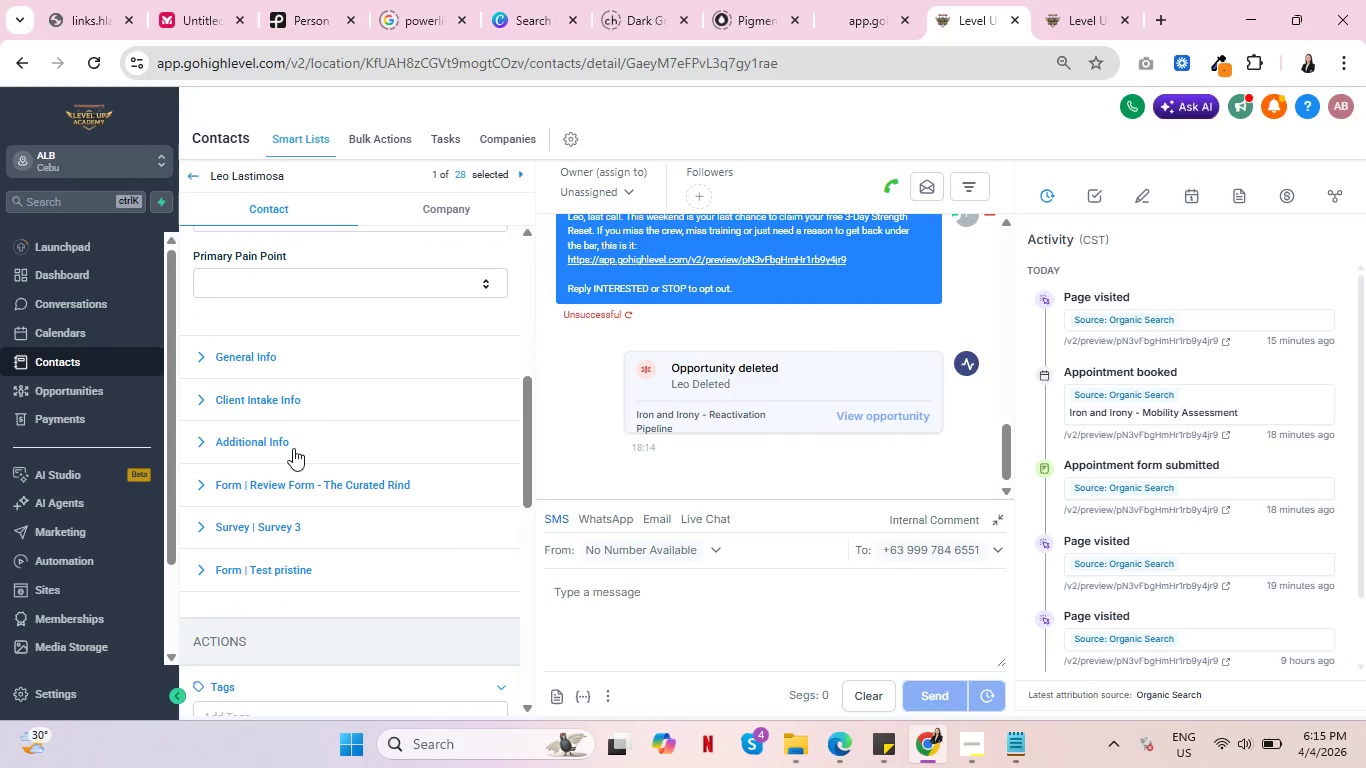 
scroll: coordinate [304, 452], scroll_direction: up, amount: 3.0
 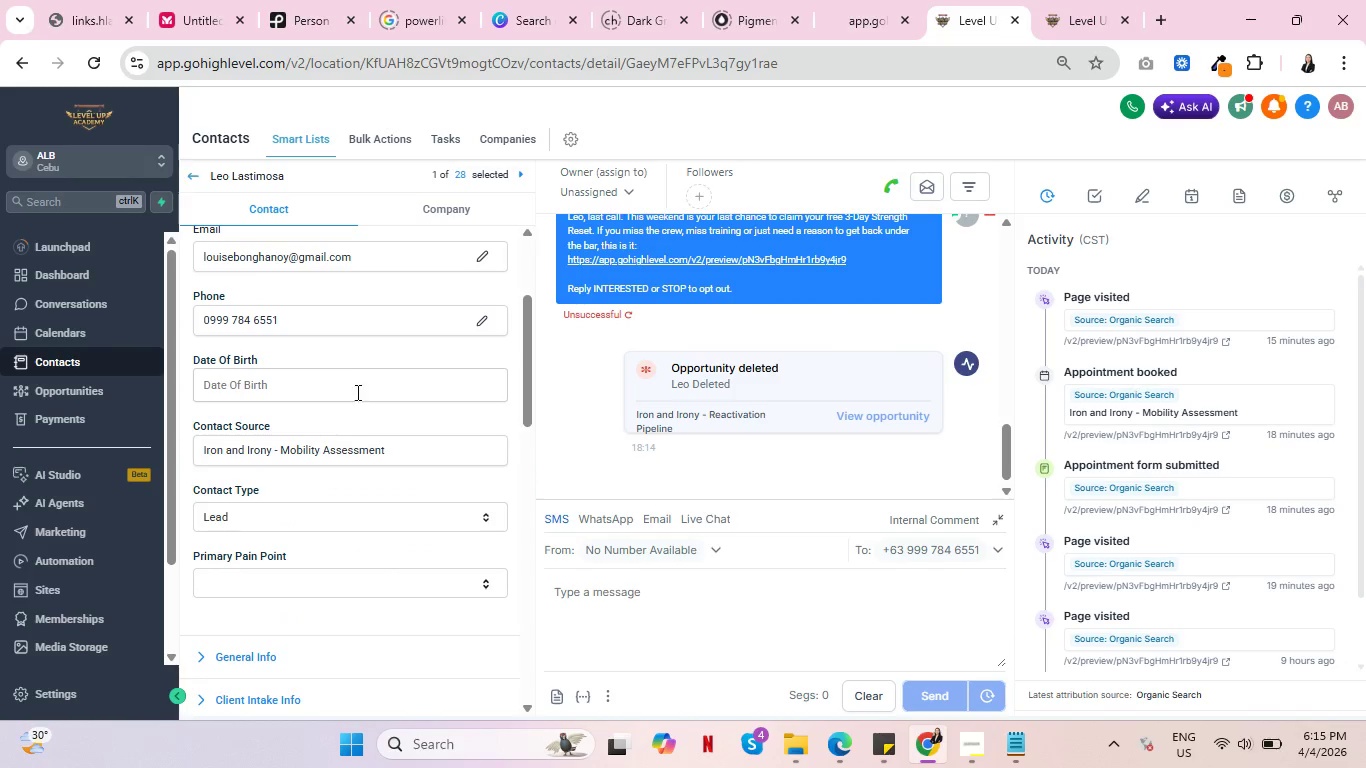 
scroll: coordinate [357, 387], scroll_direction: down, amount: 5.0
 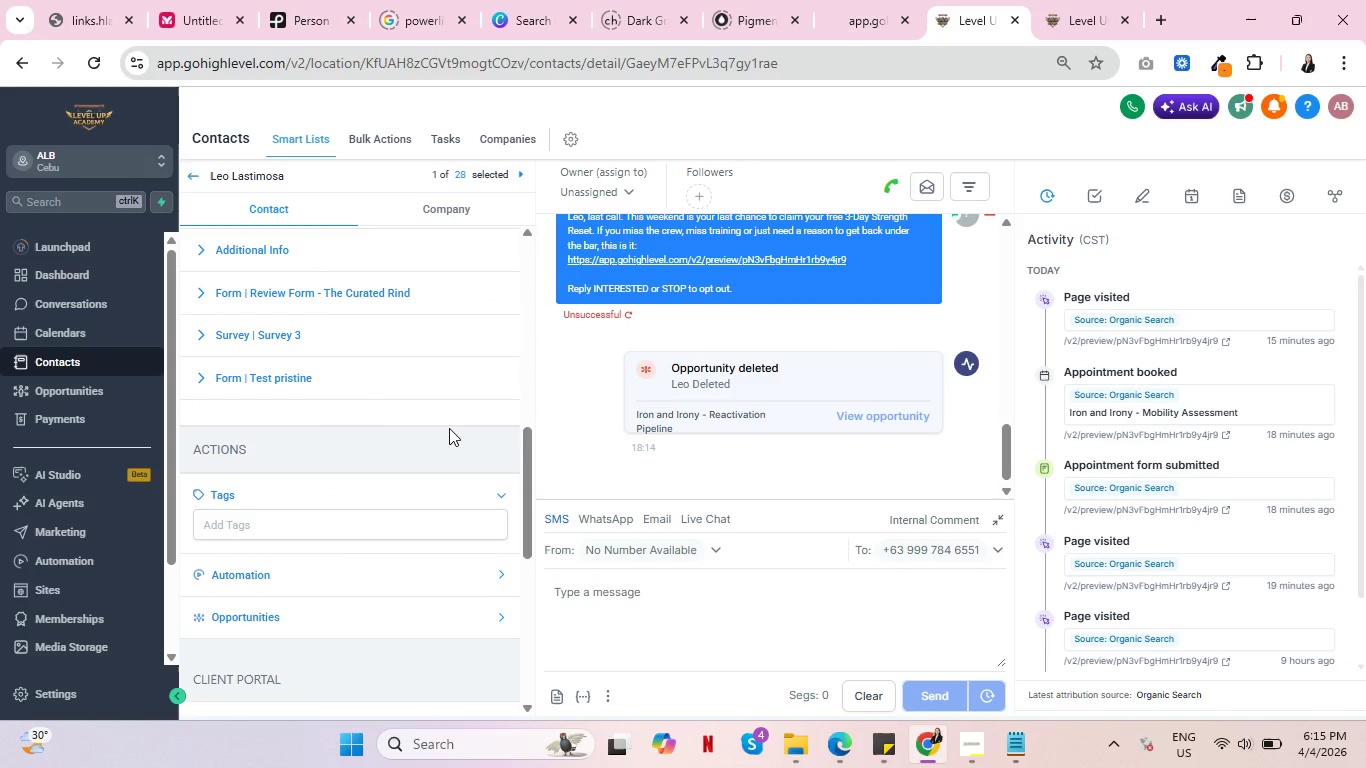 
left_click([1043, 24])
 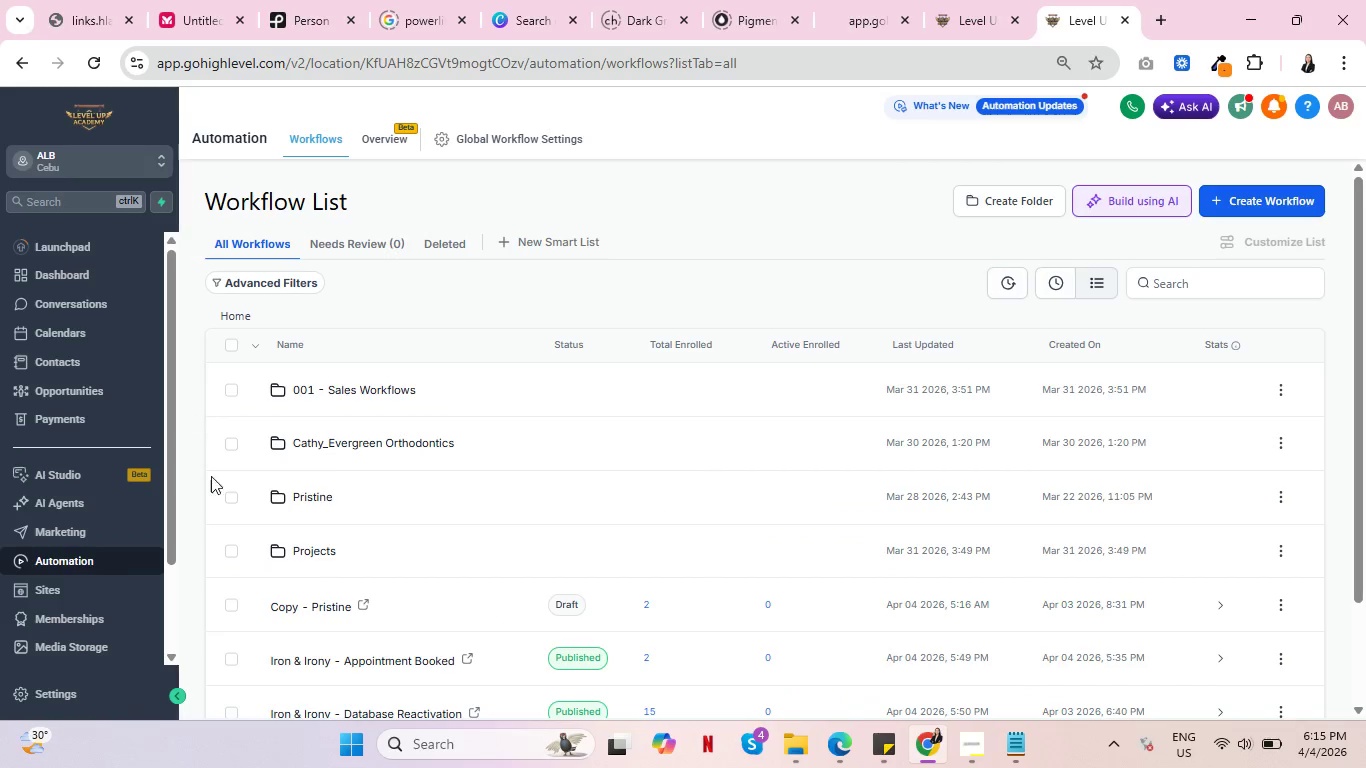 
scroll: coordinate [517, 458], scroll_direction: down, amount: 1.0
 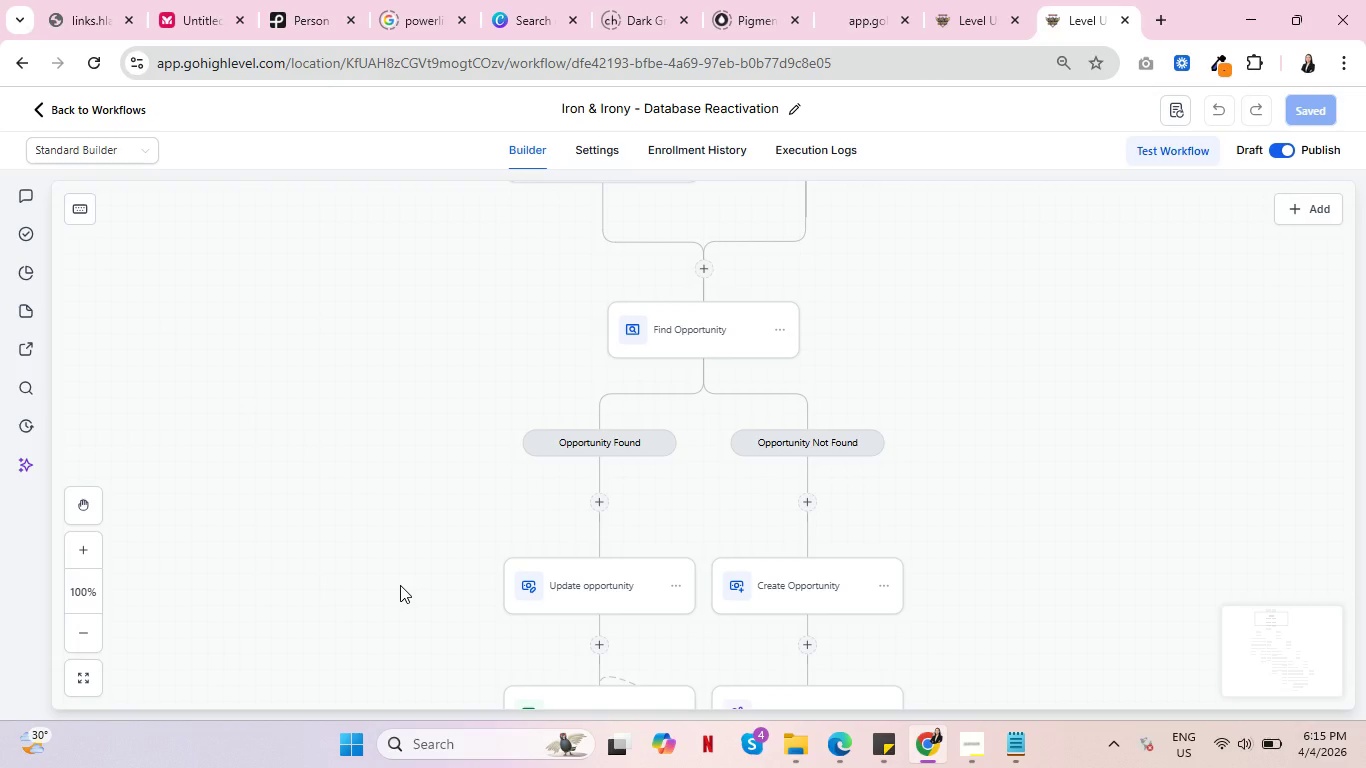 
wait(14.27)
 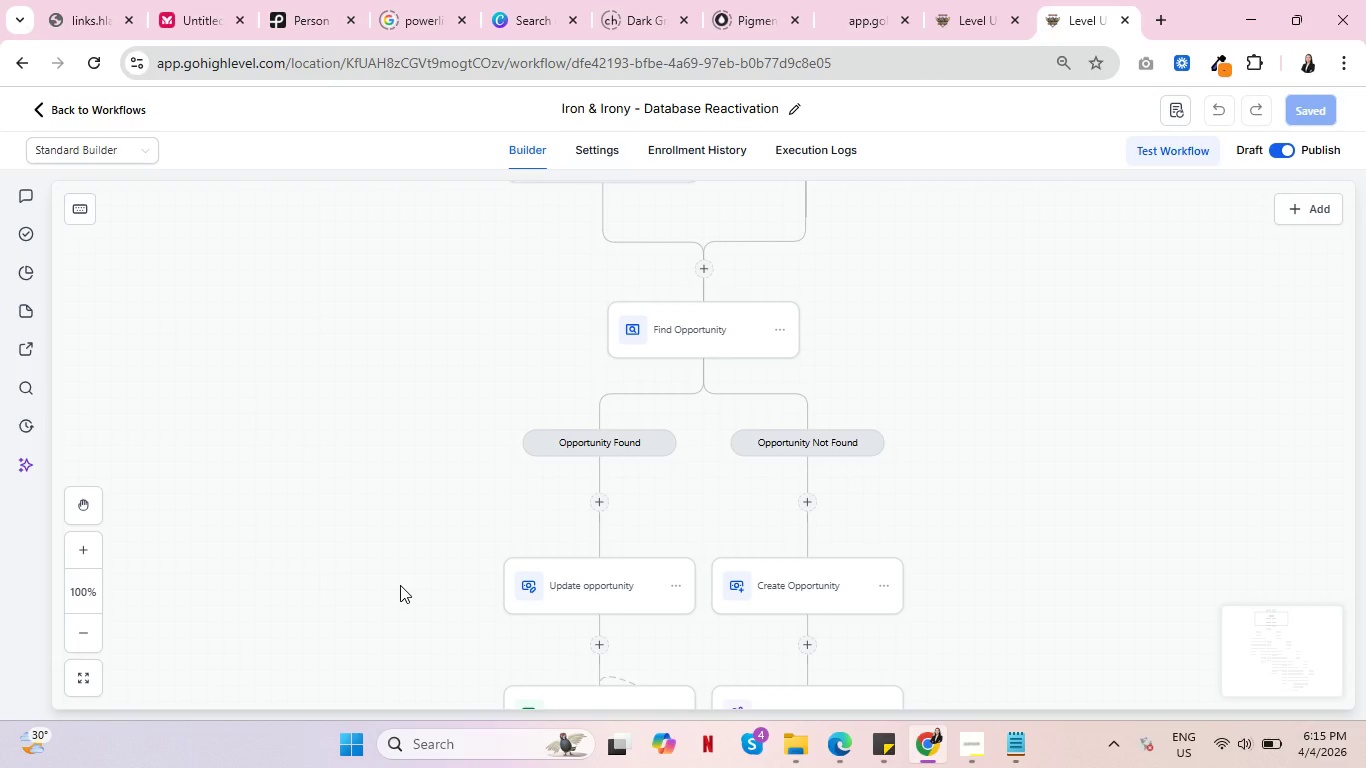 
scroll: coordinate [927, 445], scroll_direction: up, amount: 5.0
 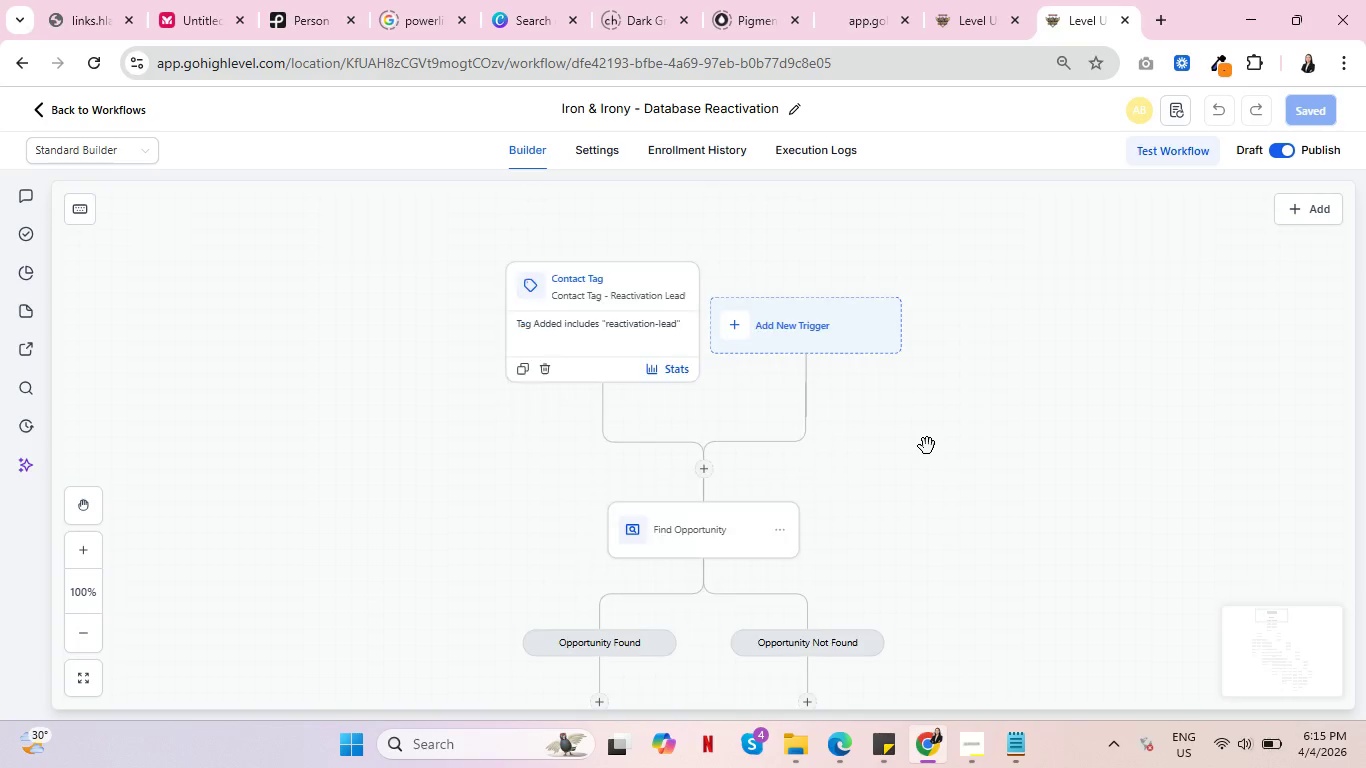 
scroll: coordinate [927, 446], scroll_direction: down, amount: 6.0
 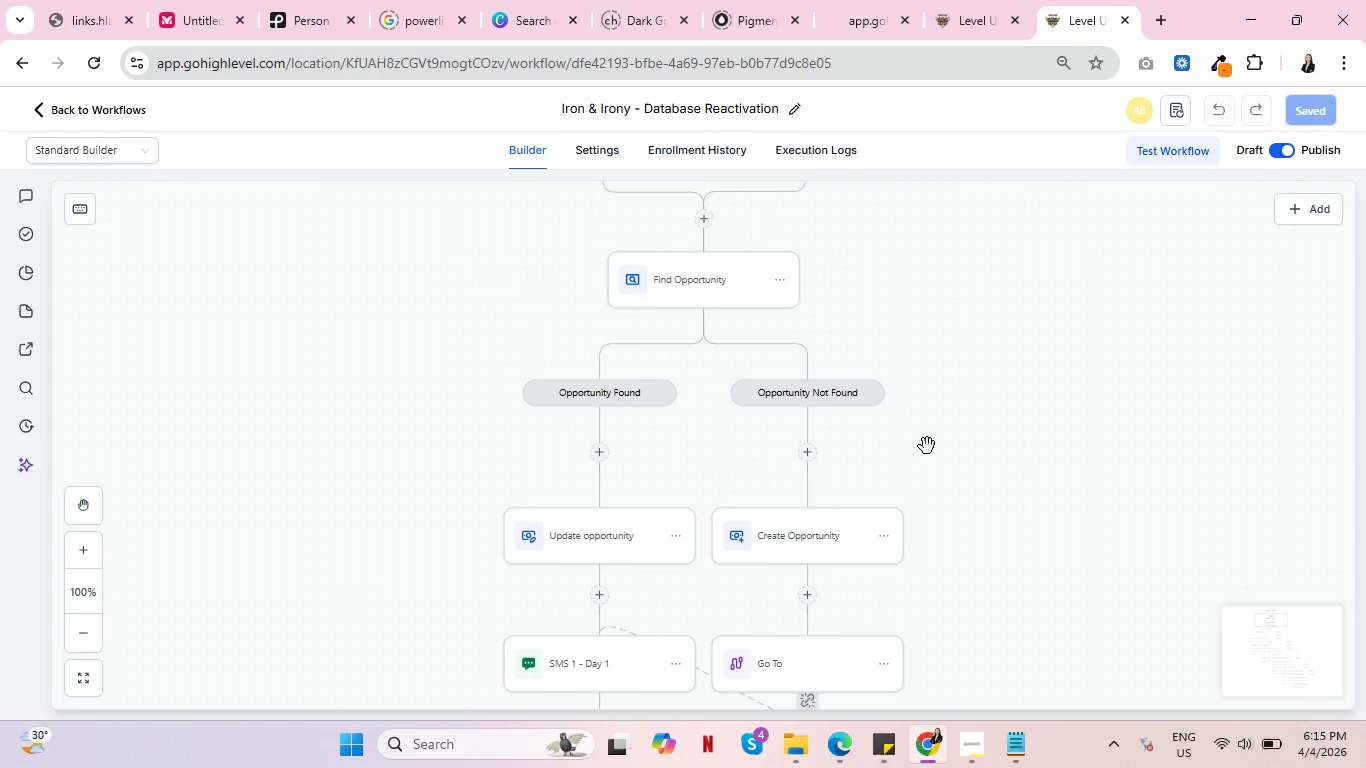 
scroll: coordinate [927, 446], scroll_direction: up, amount: 2.0
 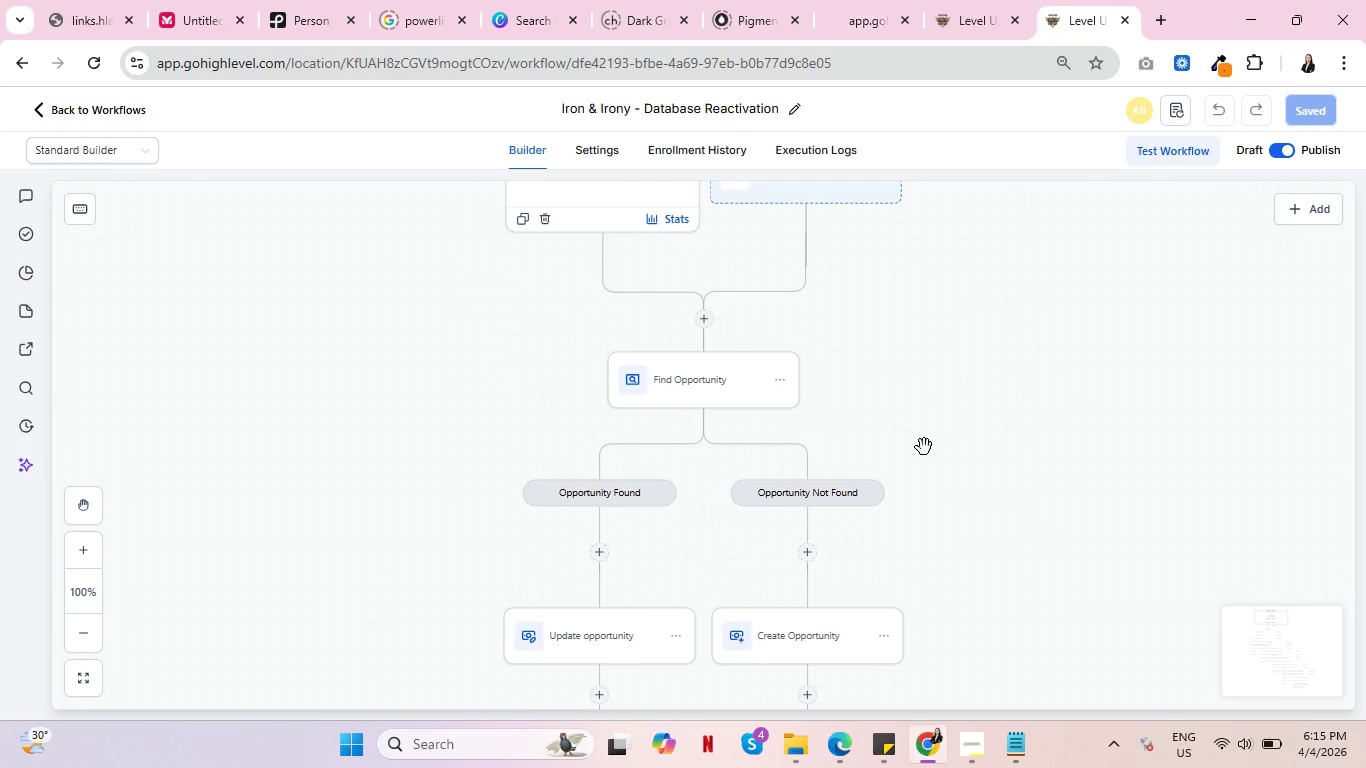 
scroll: coordinate [923, 448], scroll_direction: down, amount: 5.0
 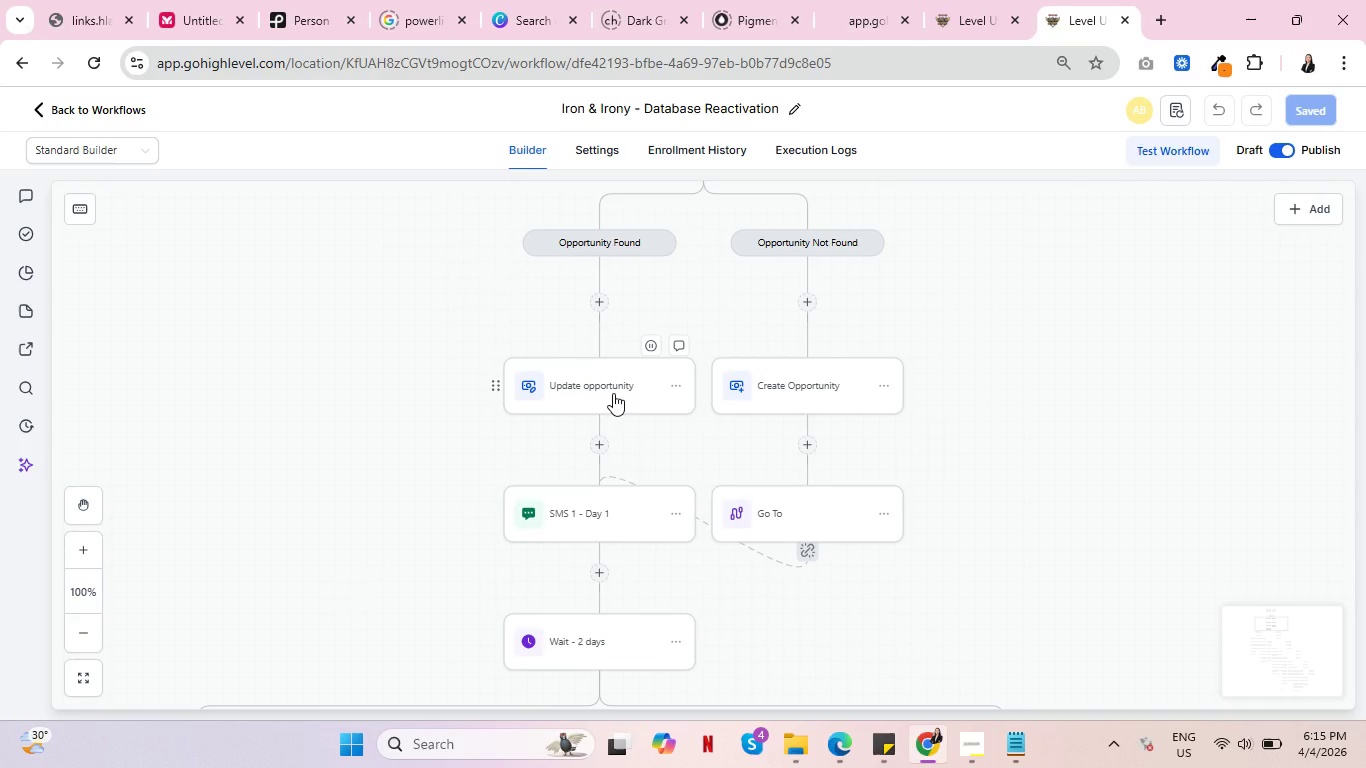 
left_click([613, 393])
 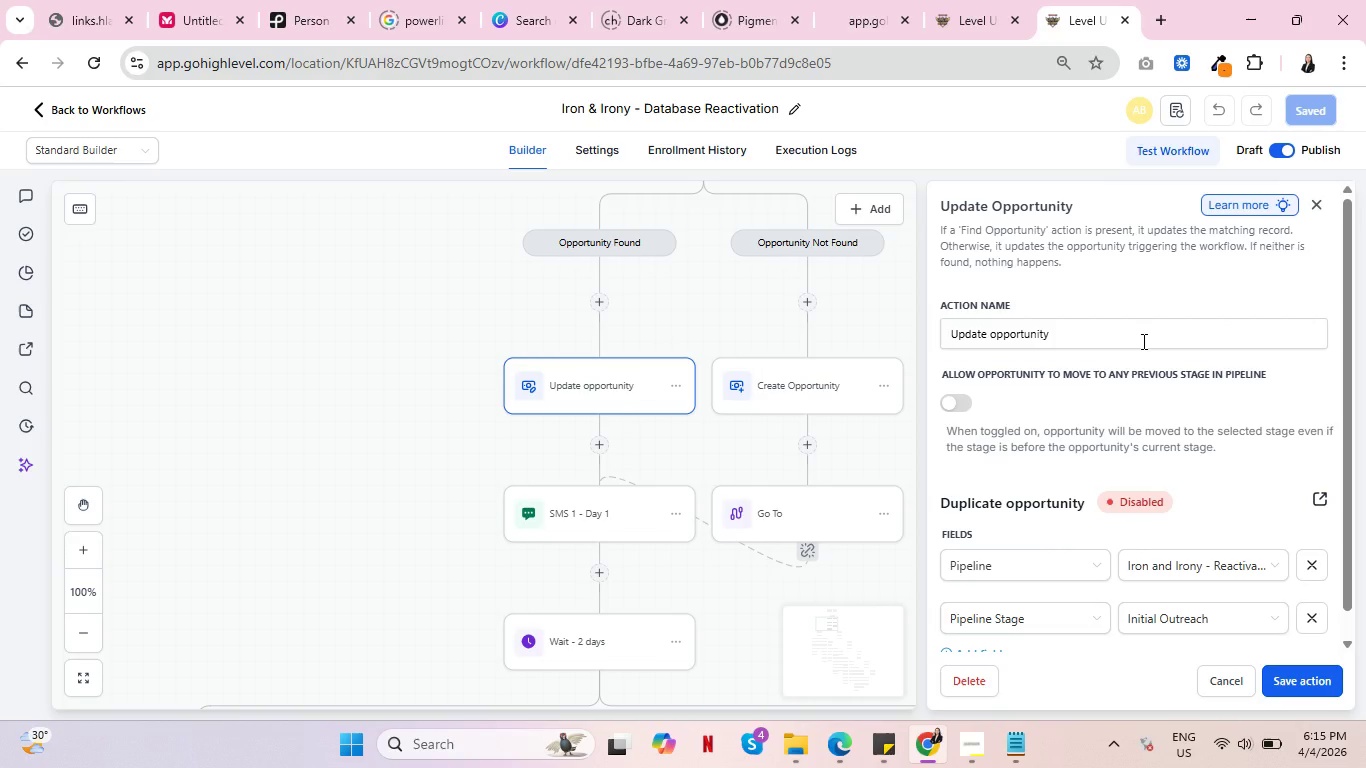 
wait(11.22)
 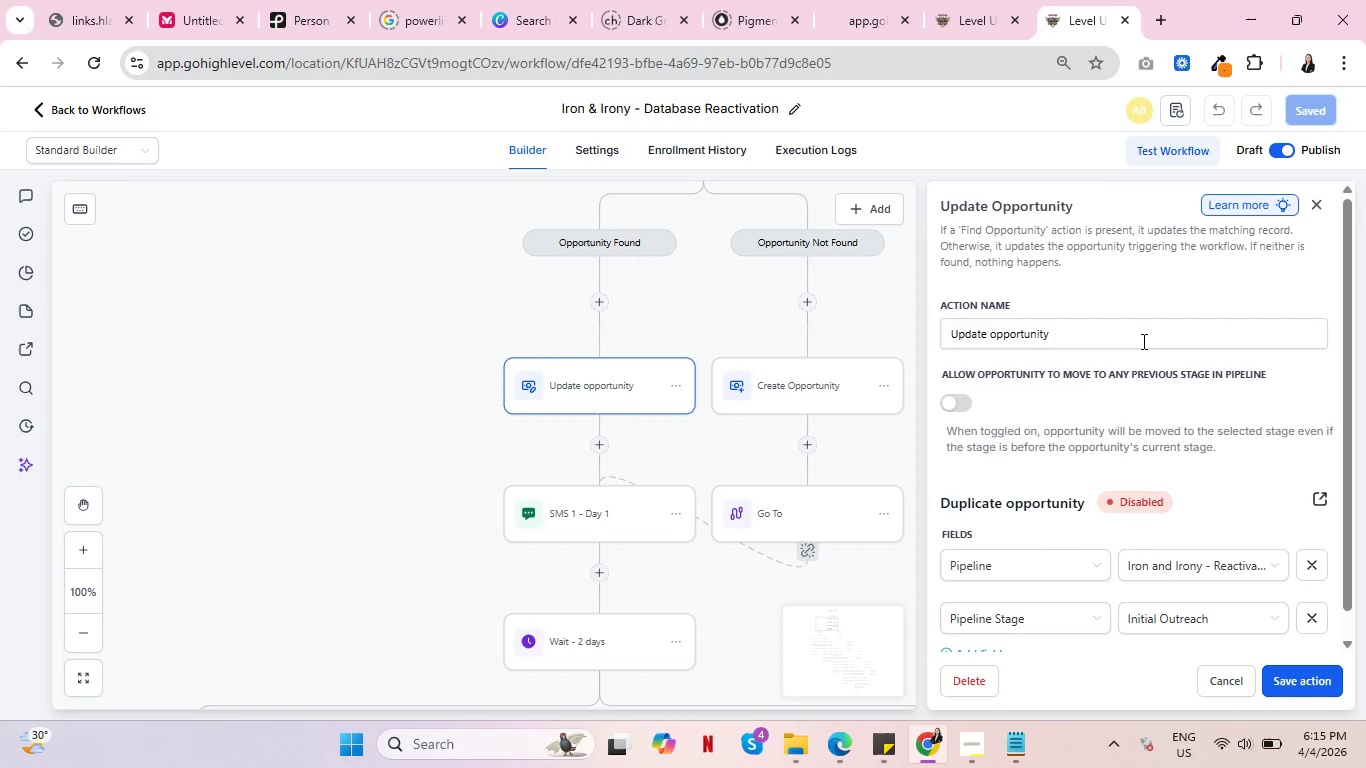 
left_click([1225, 689])
 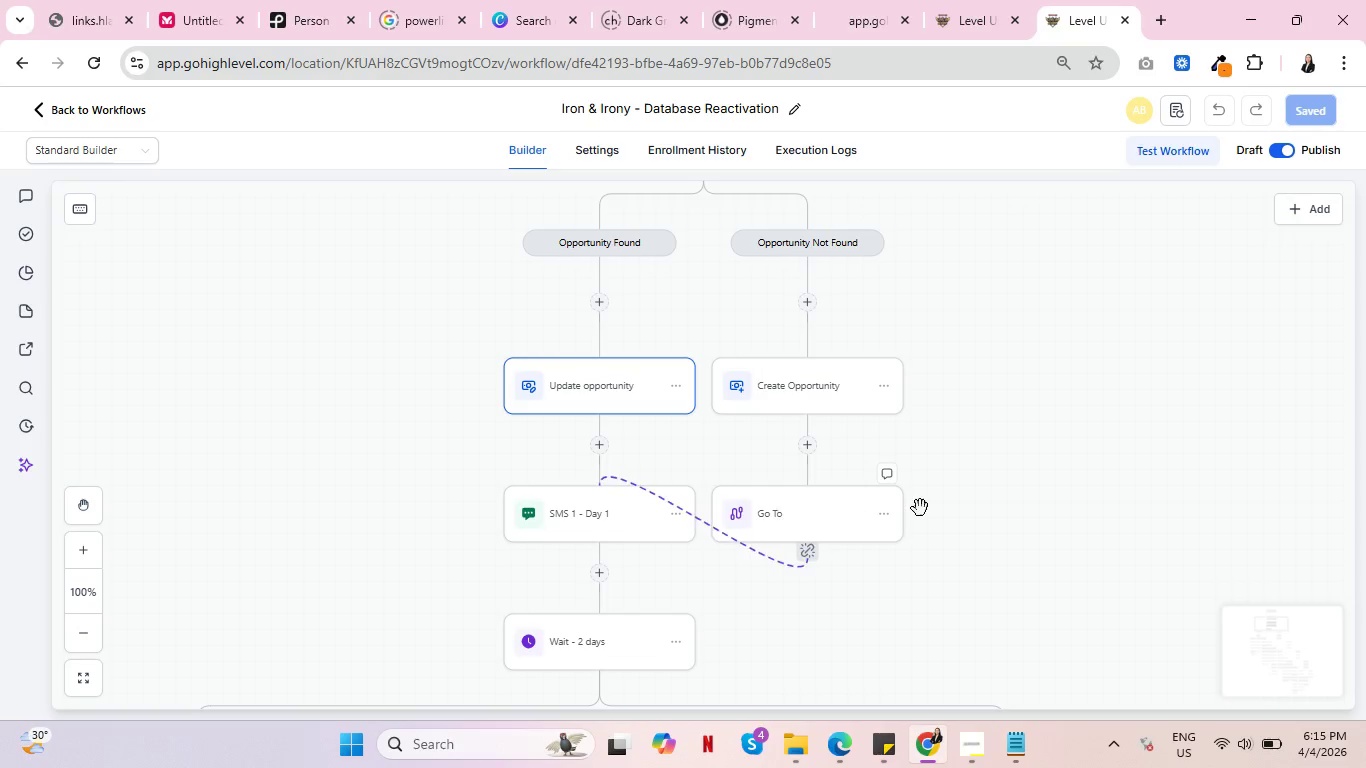 
scroll: coordinate [1025, 483], scroll_direction: up, amount: 5.0
 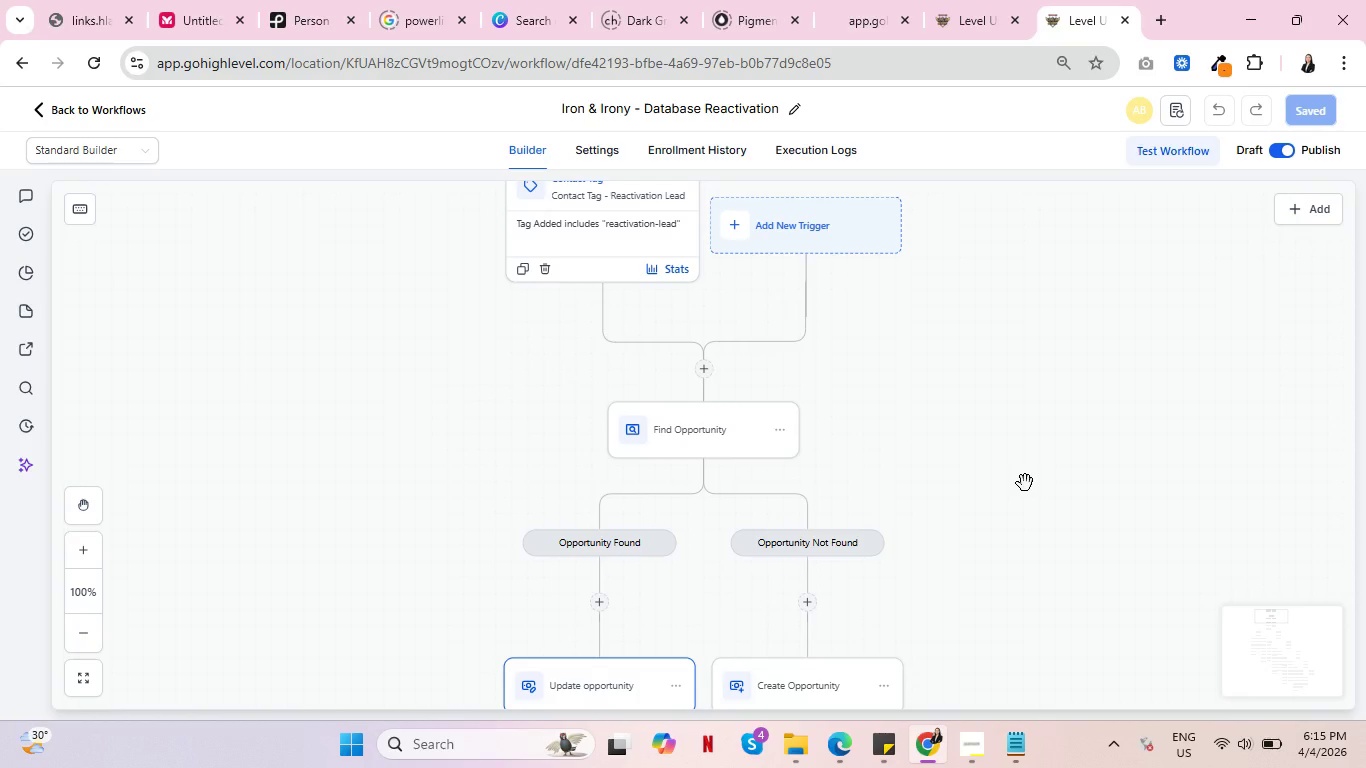 
scroll: coordinate [1025, 483], scroll_direction: down, amount: 3.0
 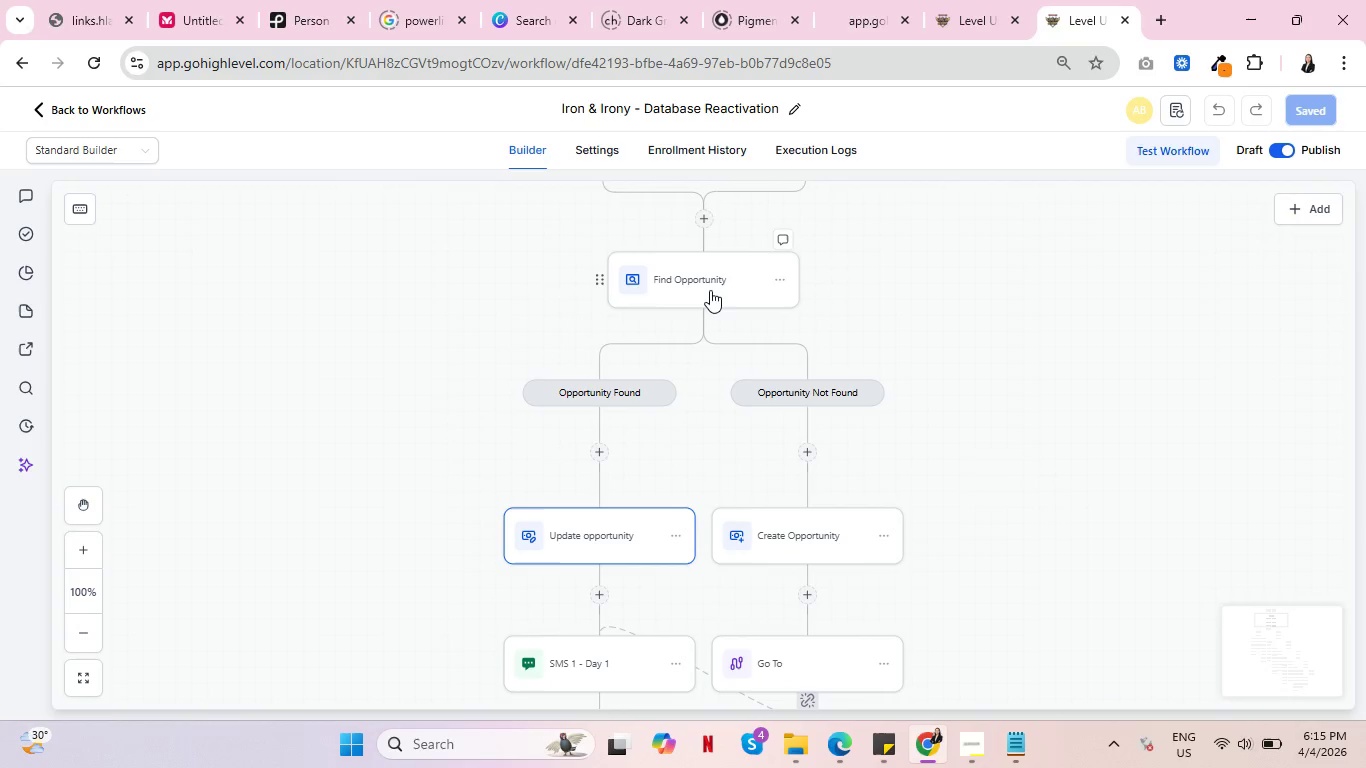 
left_click([710, 289])
 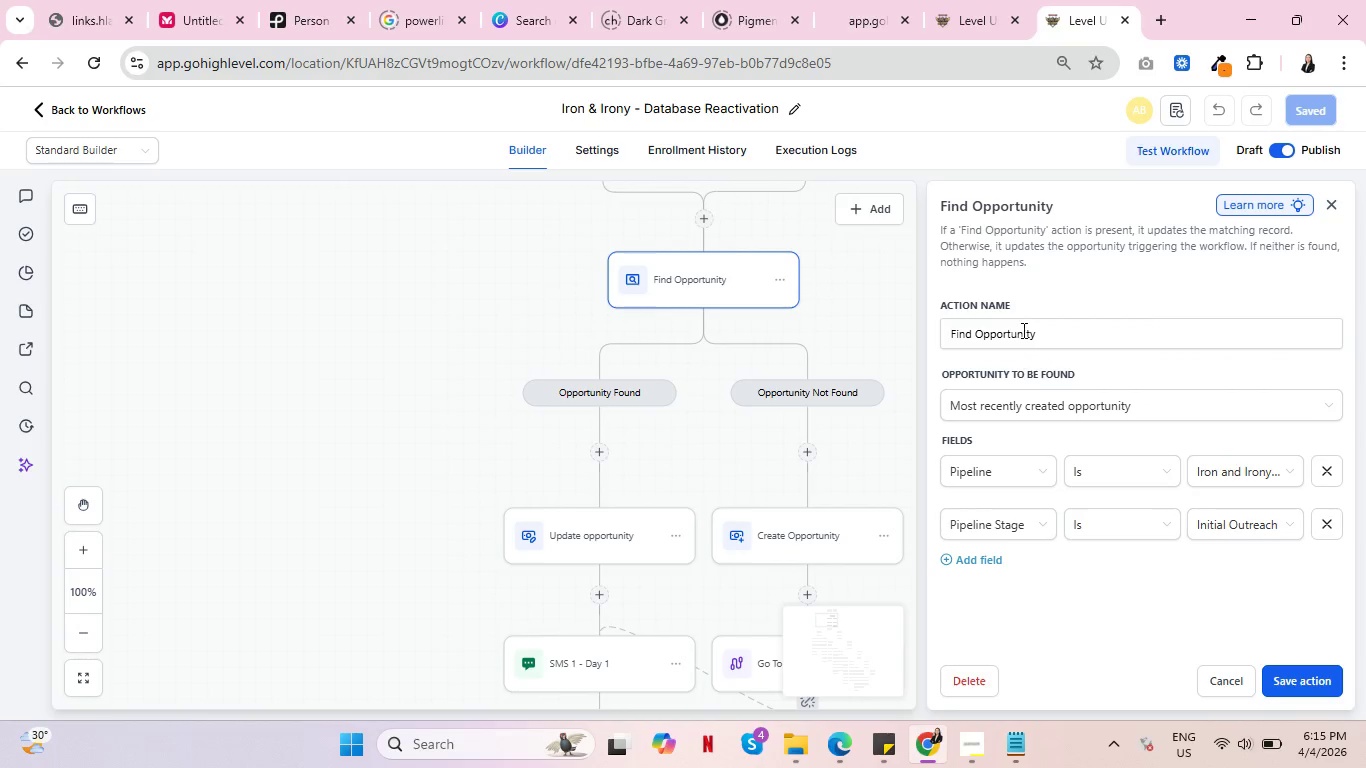 
left_click([1108, 348])
 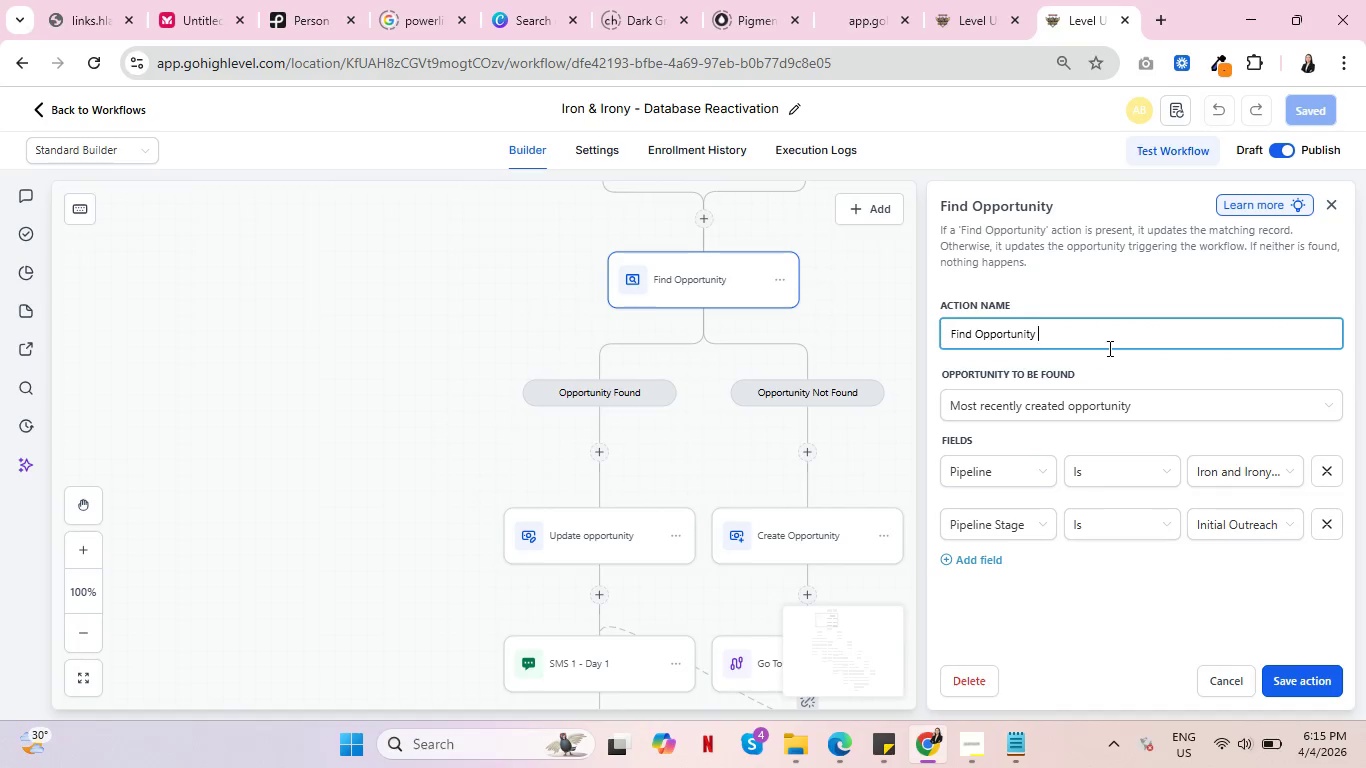 
type( - initial outrec)
key(Backspace)
type(ach)
 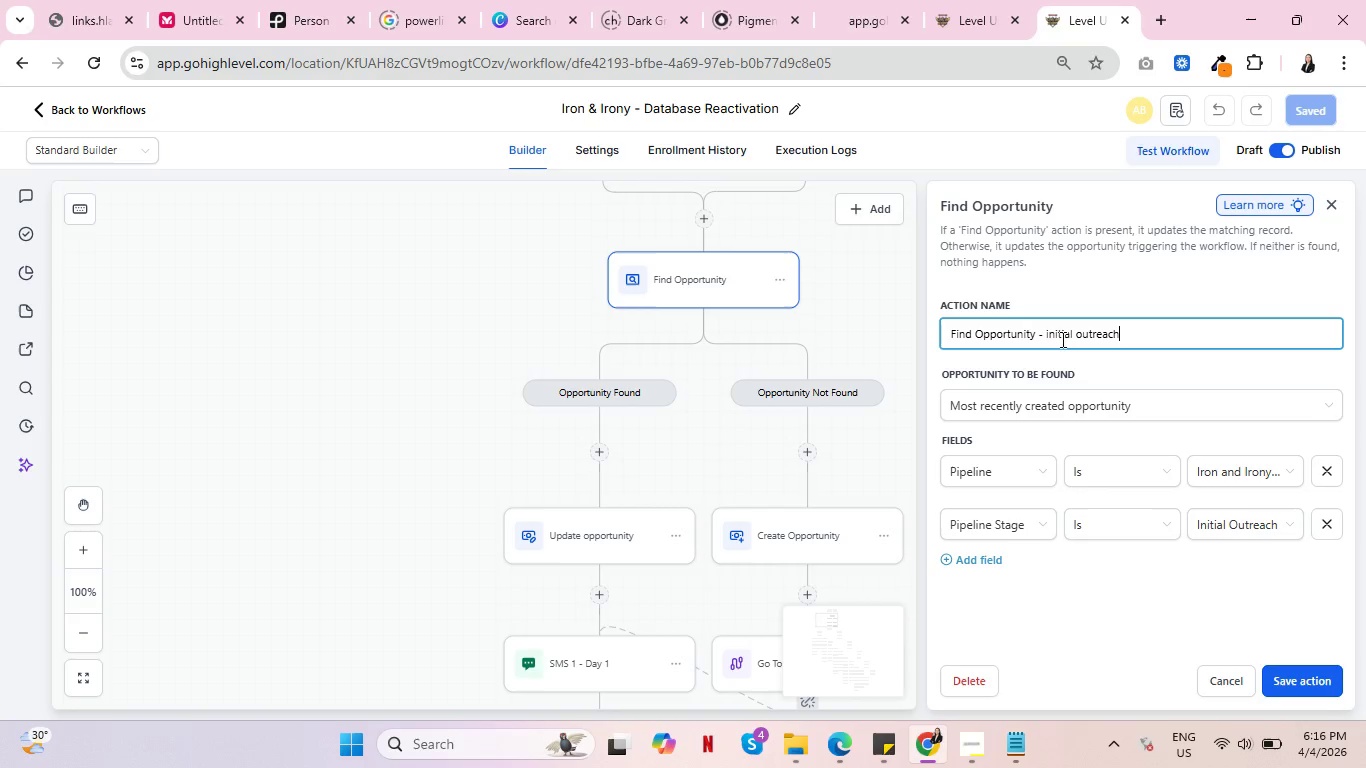 
left_click([1051, 339])
 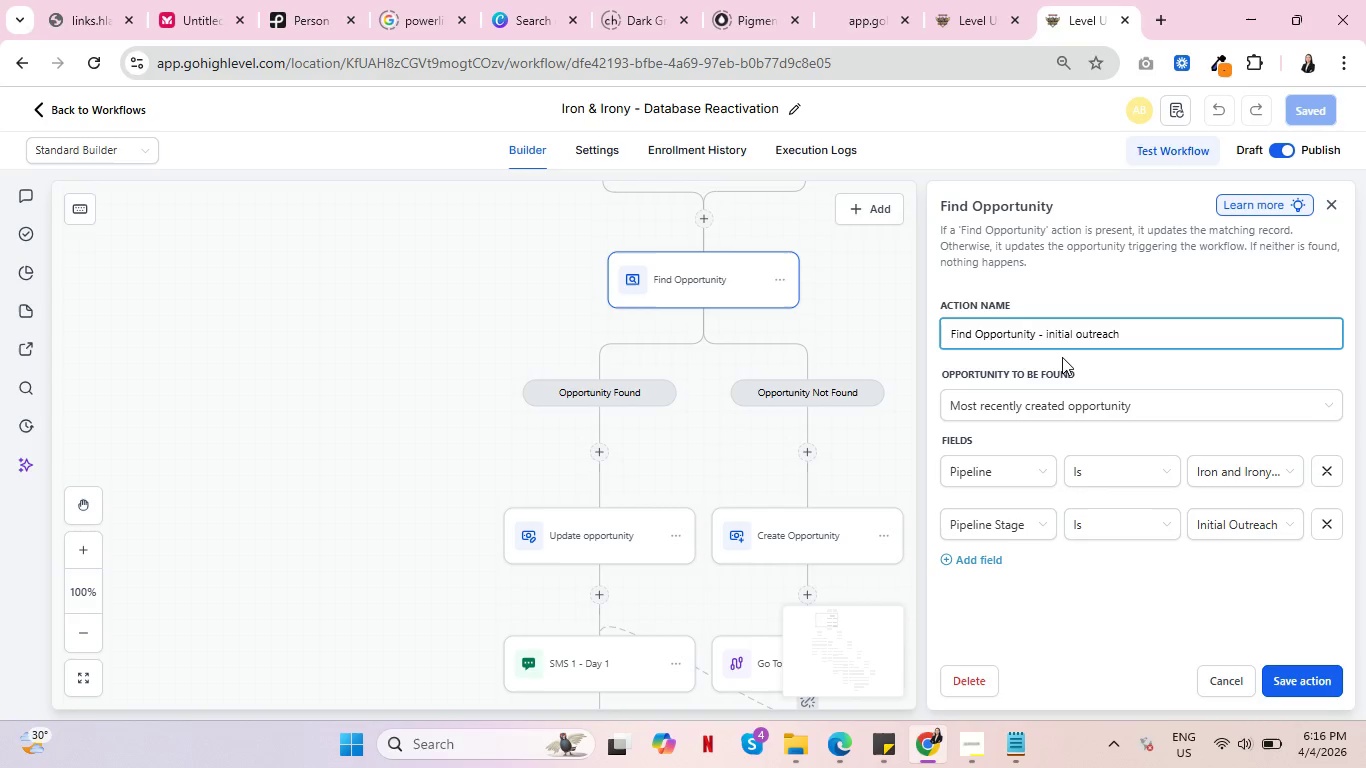 
key(Backspace)
 